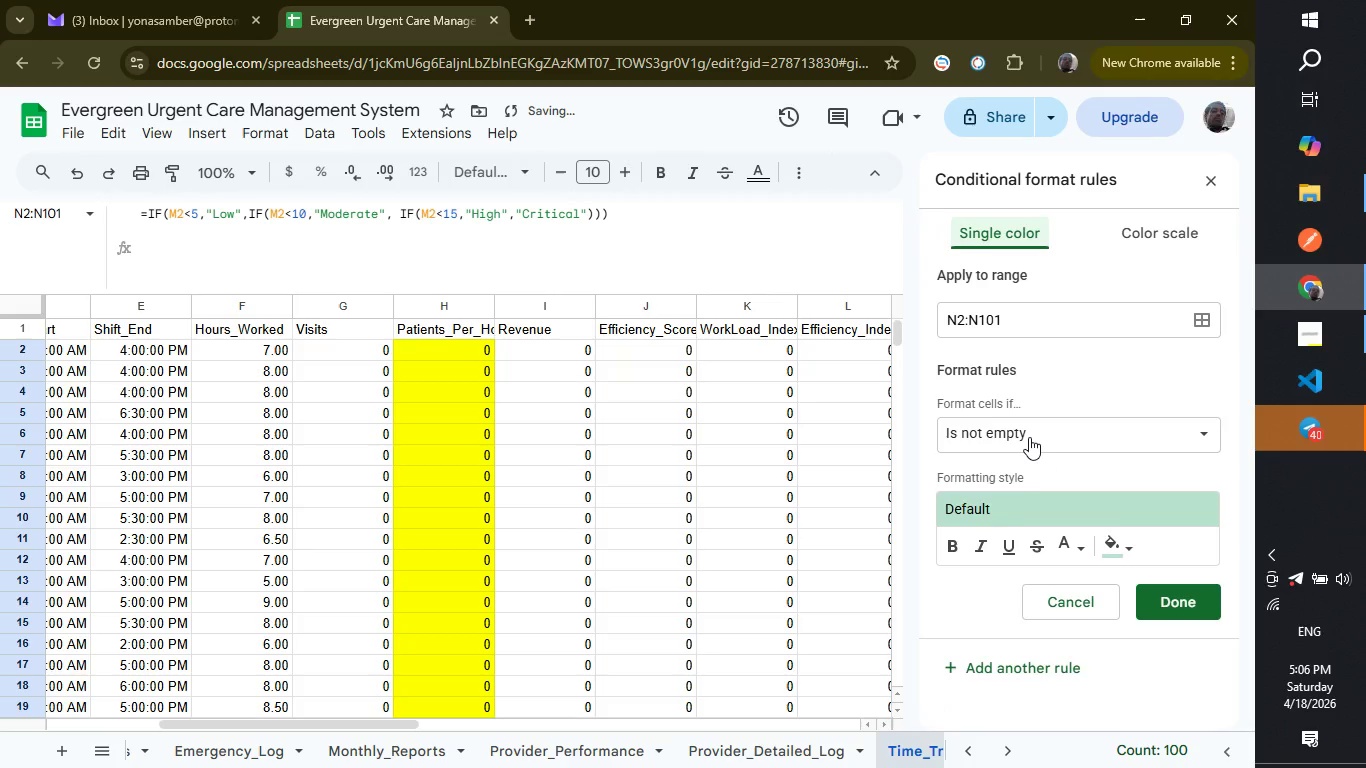 
left_click([1029, 437])
 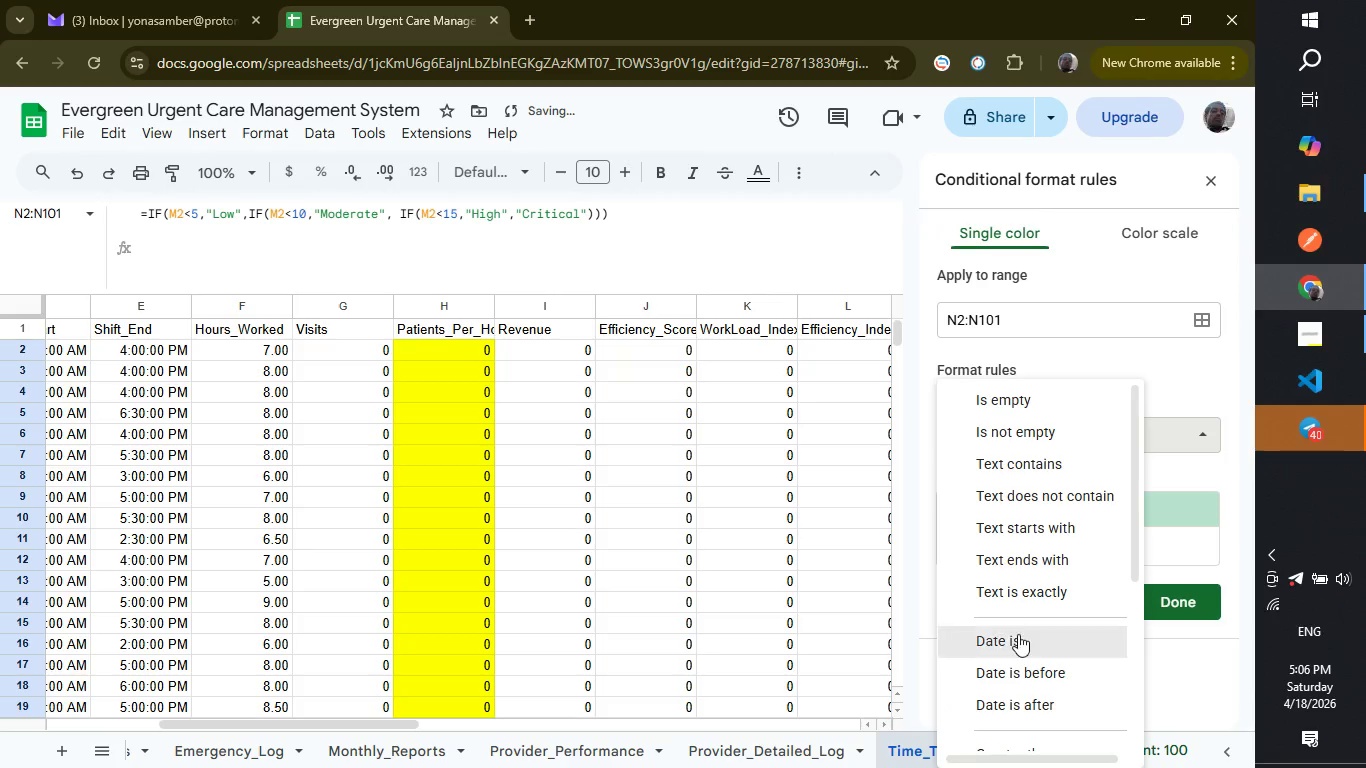 
scroll: coordinate [1018, 634], scroll_direction: down, amount: 3.0
 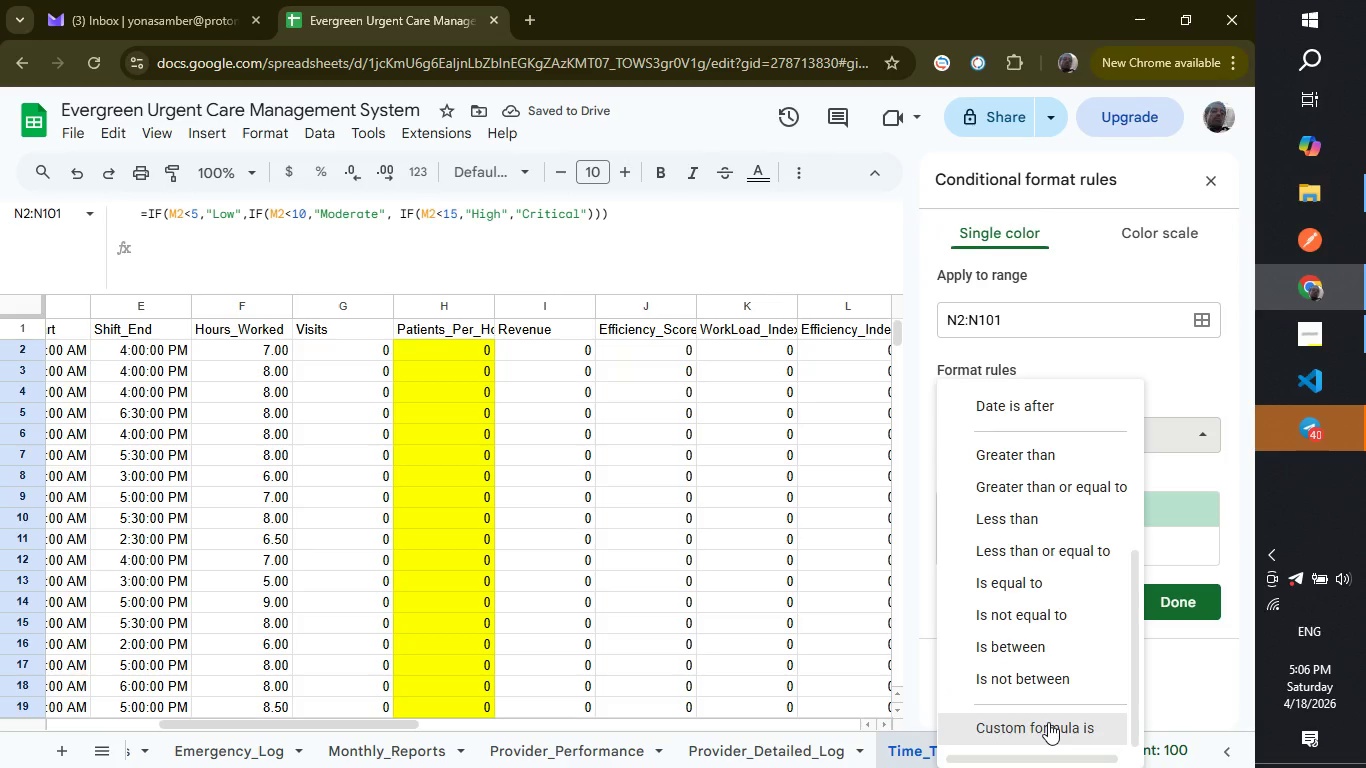 
left_click([1048, 722])
 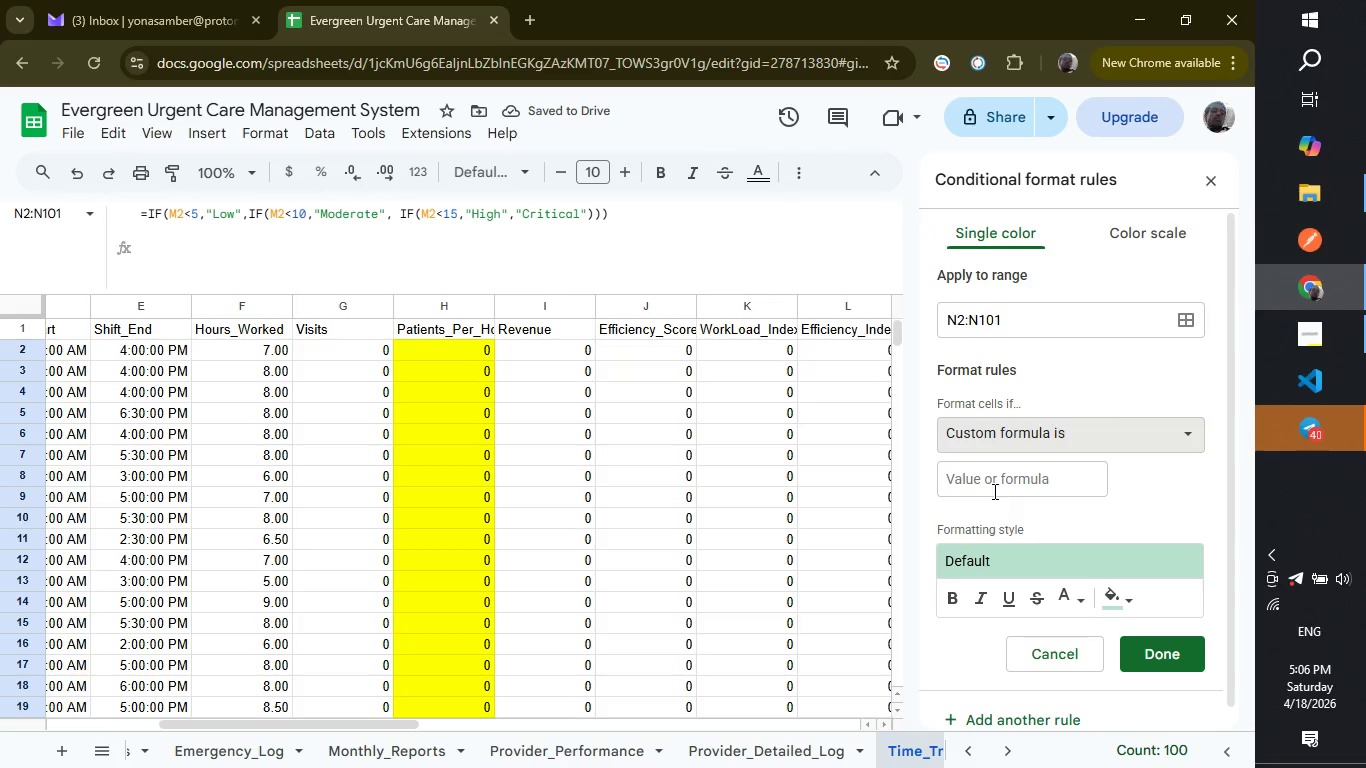 
scroll: coordinate [1048, 722], scroll_direction: down, amount: 1.0
 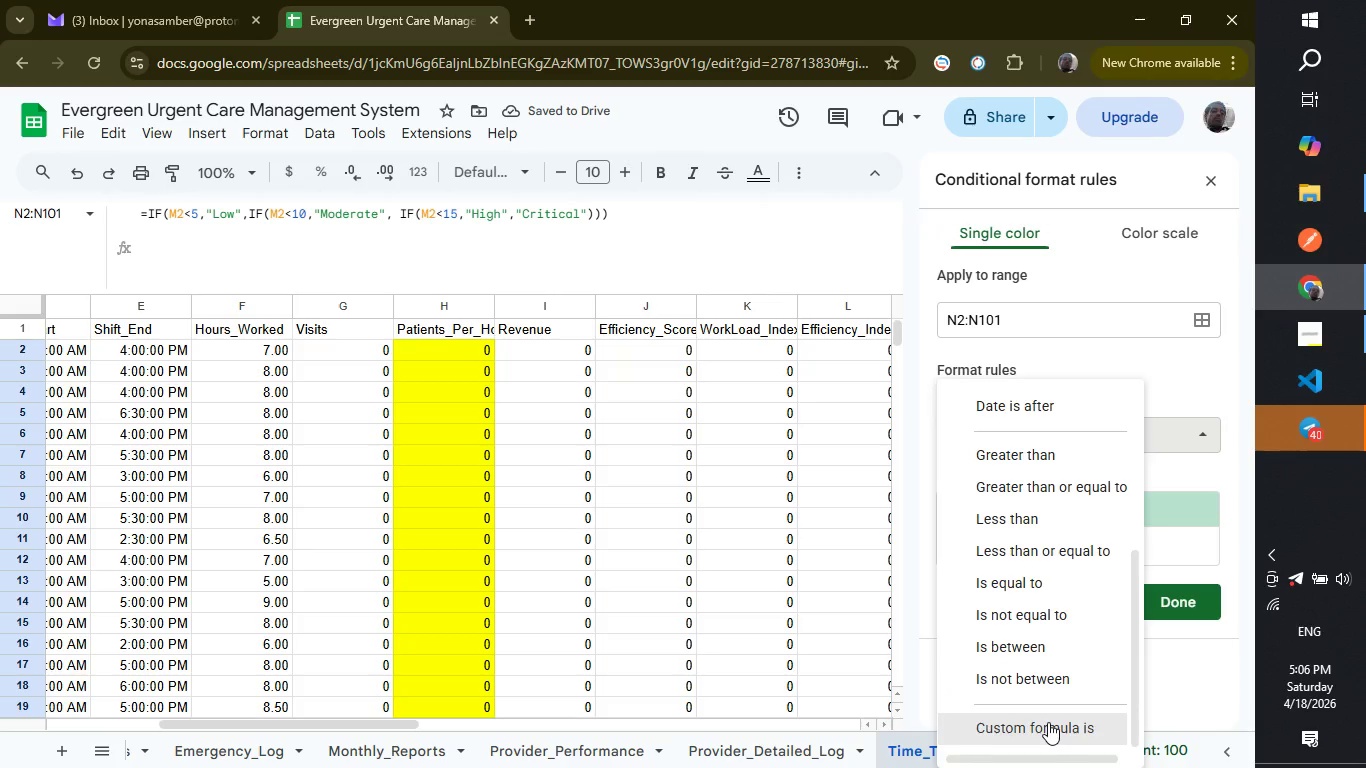 
left_click([993, 491])
 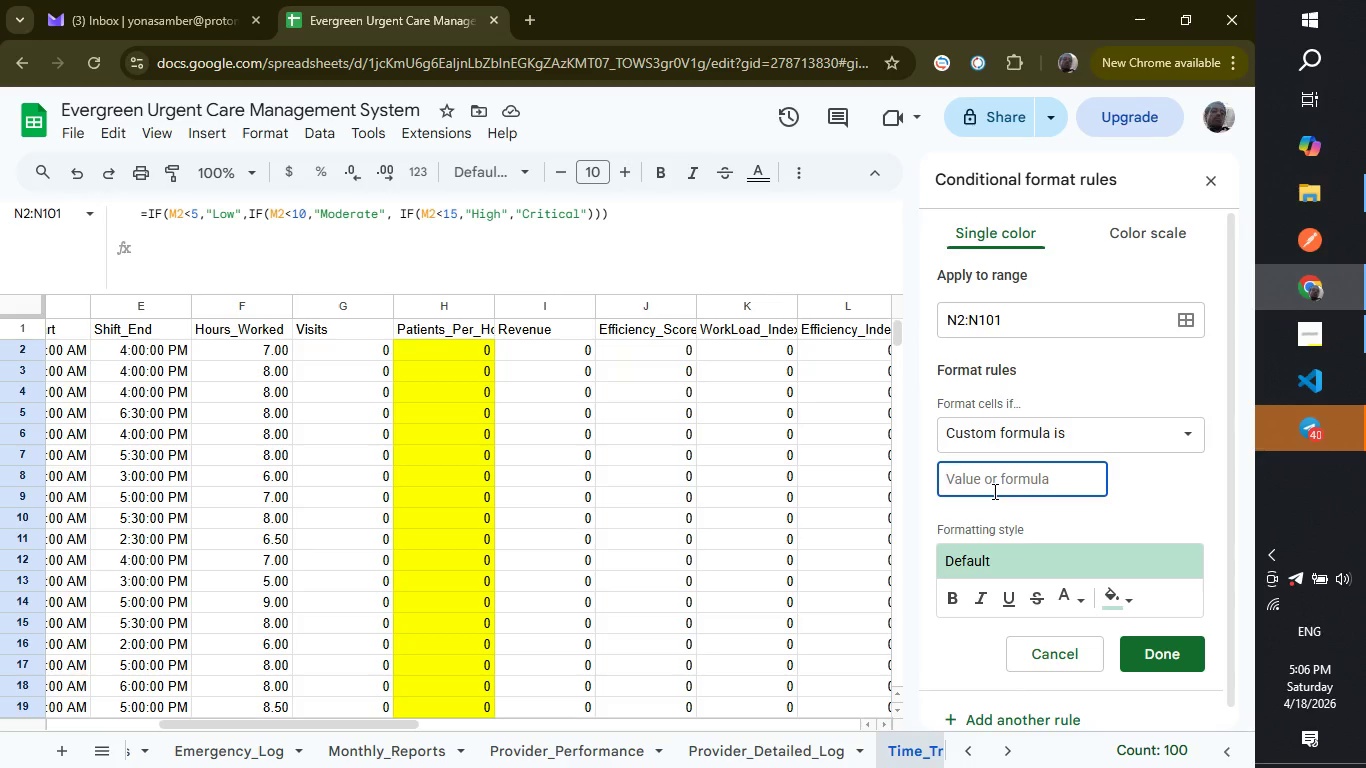 
wait(6.28)
 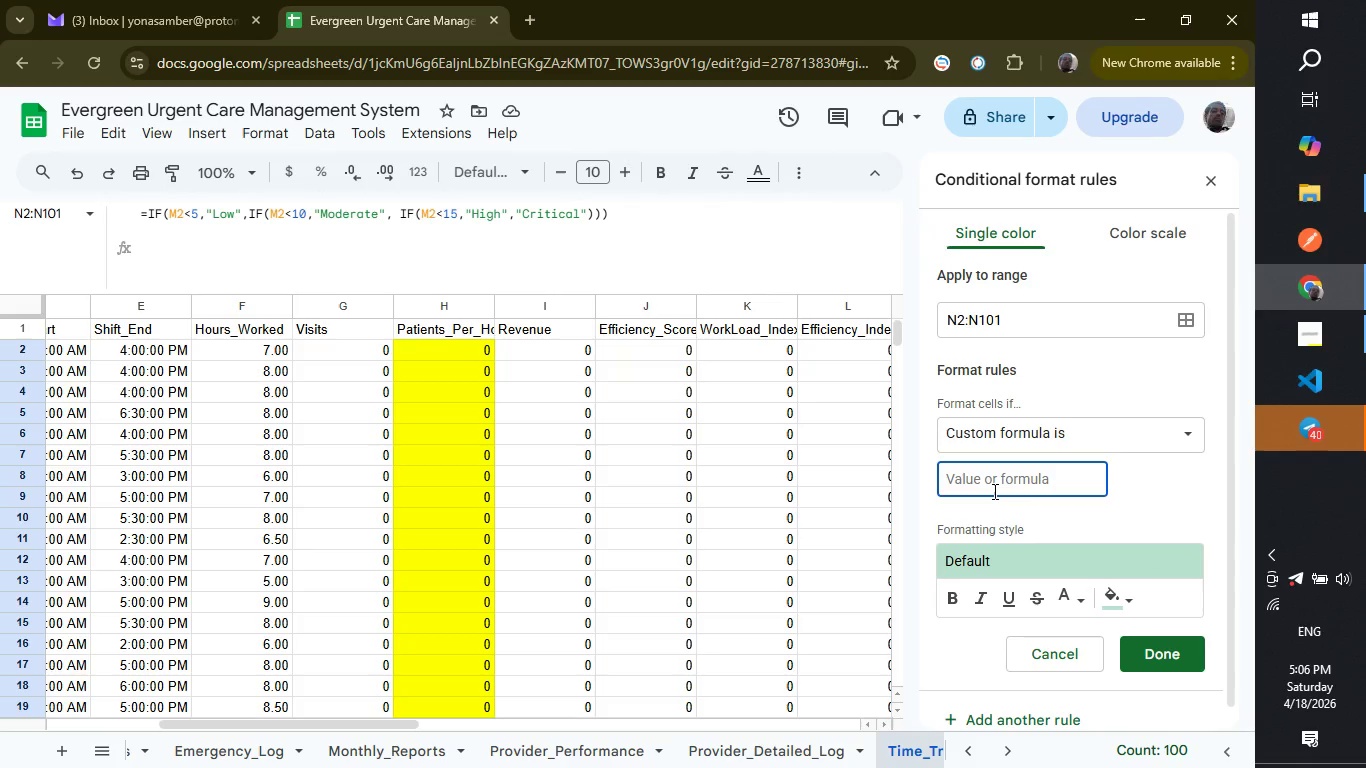 
type(=N2="High")
 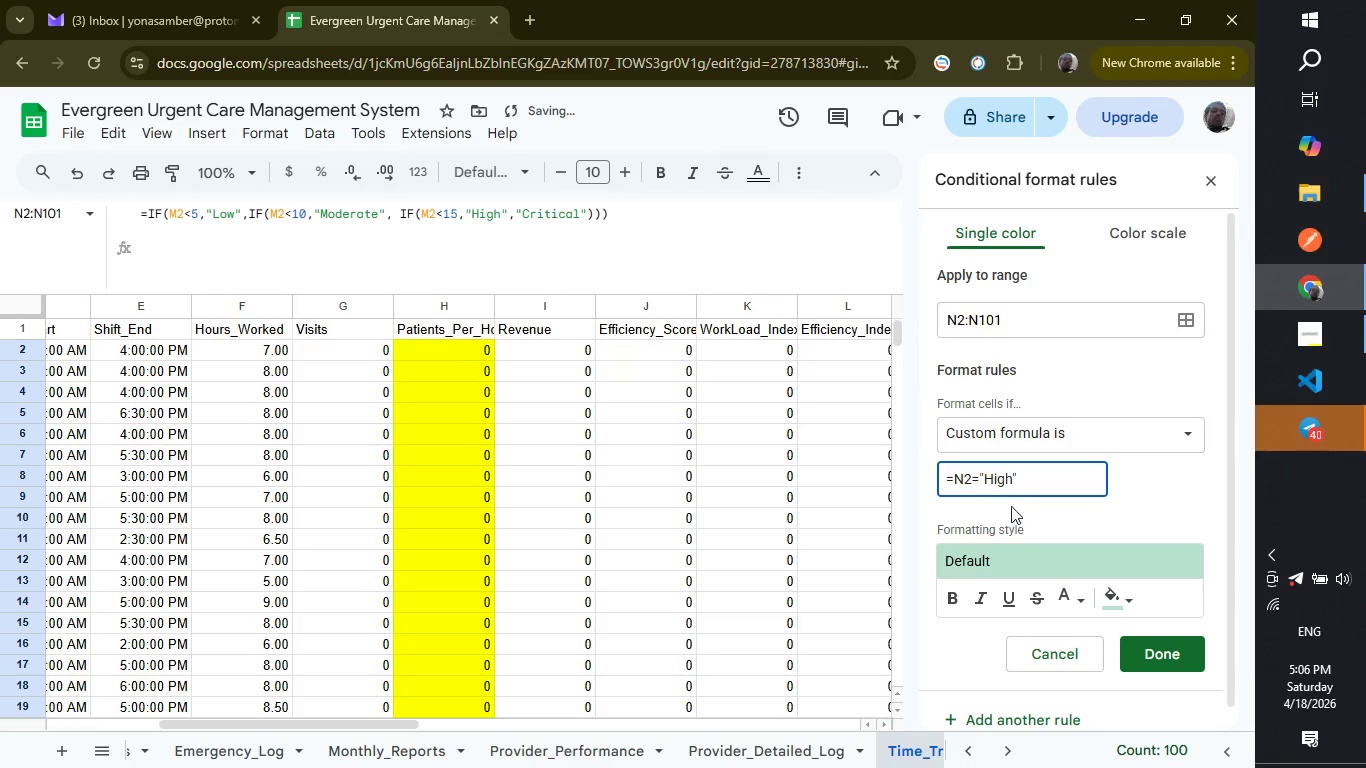 
left_click([1119, 595])
 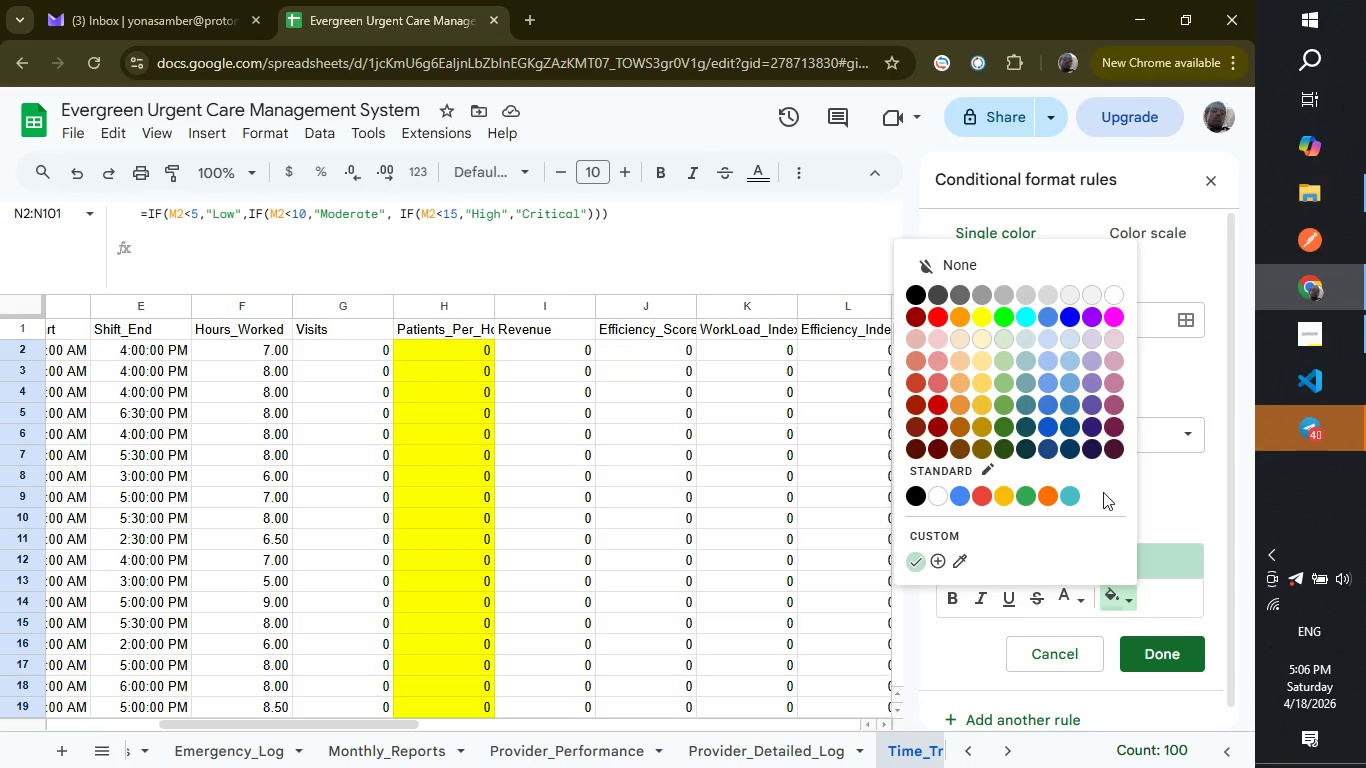 
wait(7.22)
 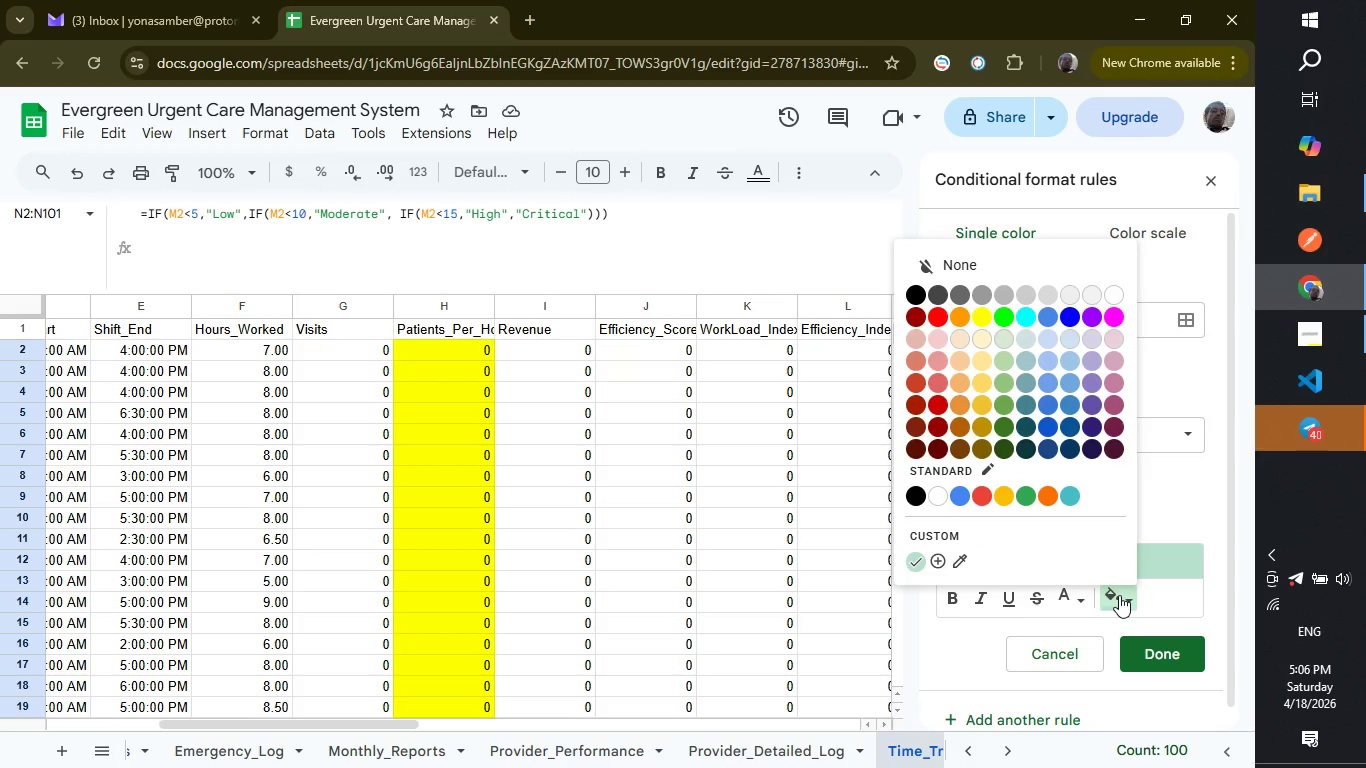 
left_click([946, 526])
 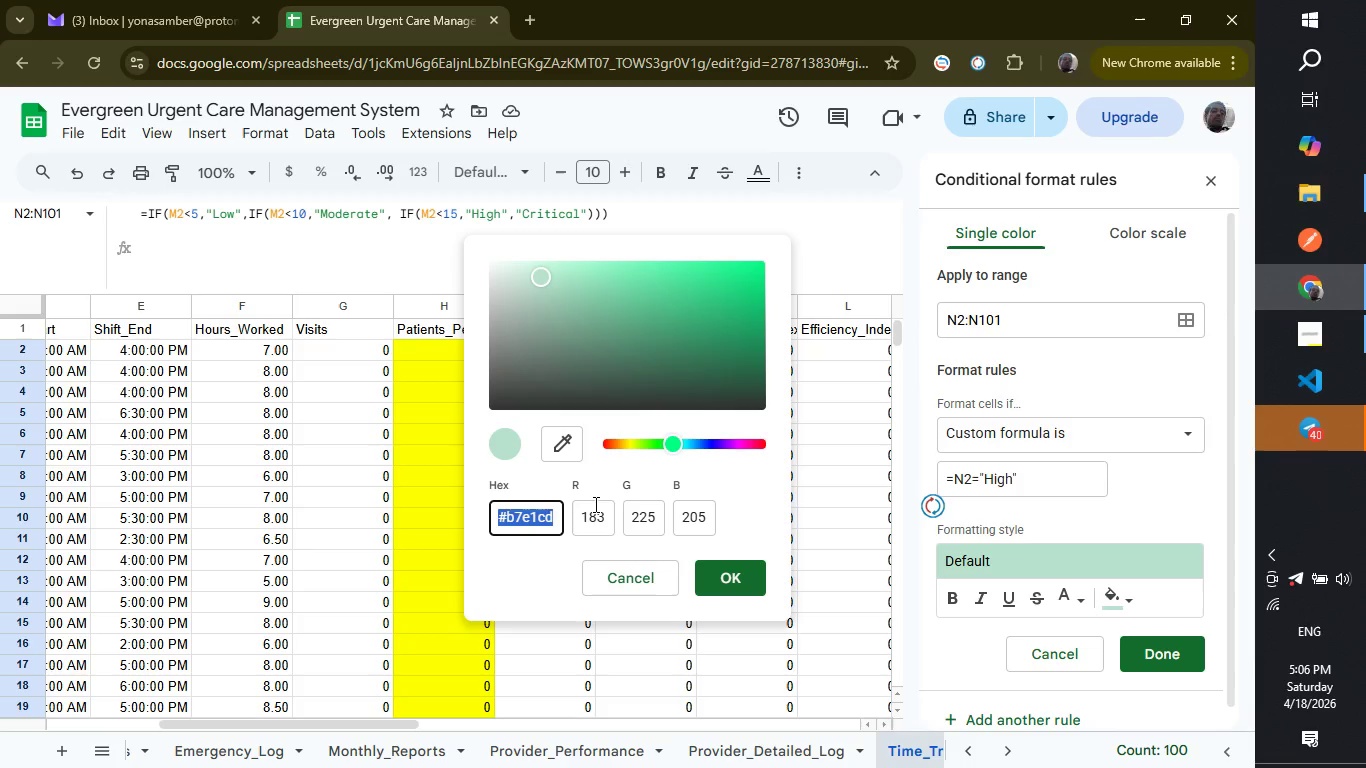 
left_click([603, 512])
 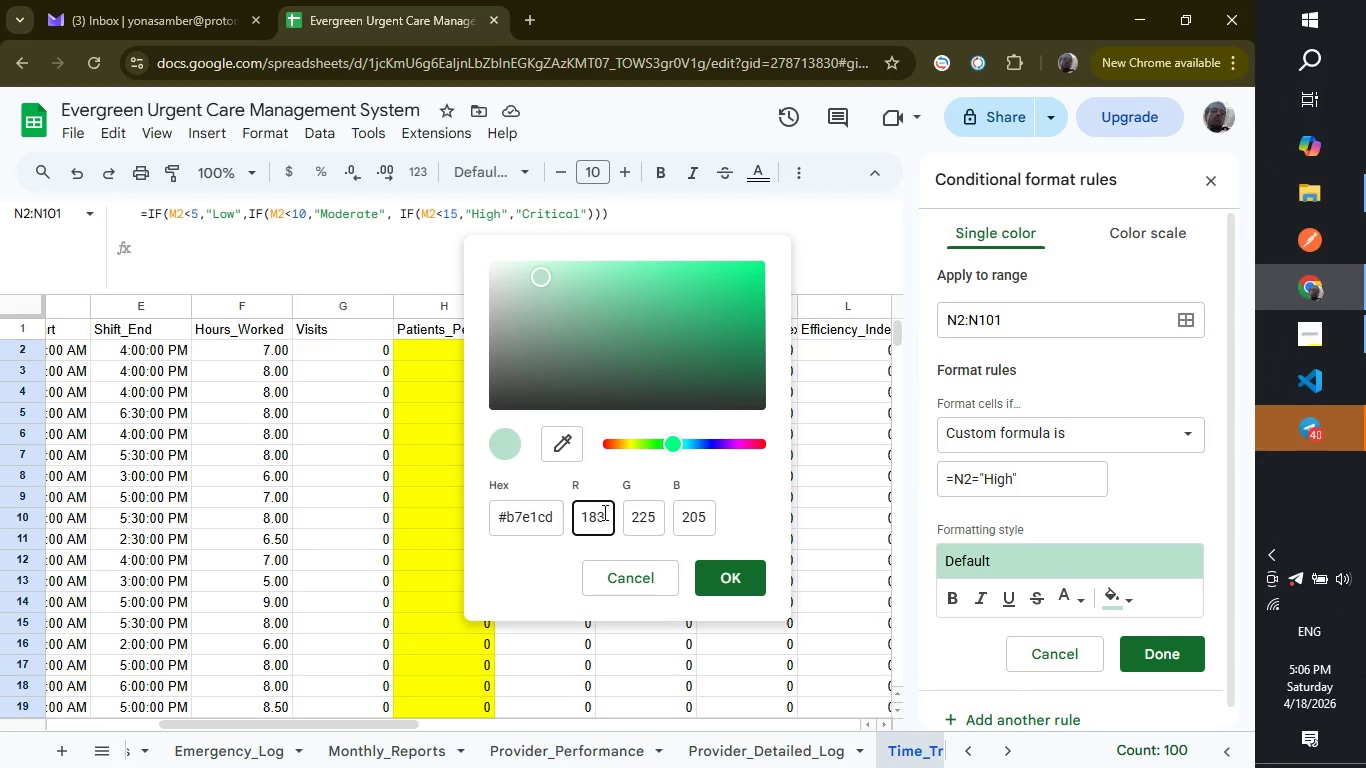 
key(Backspace)
key(Backspace)
key(Backspace)
type(265)
 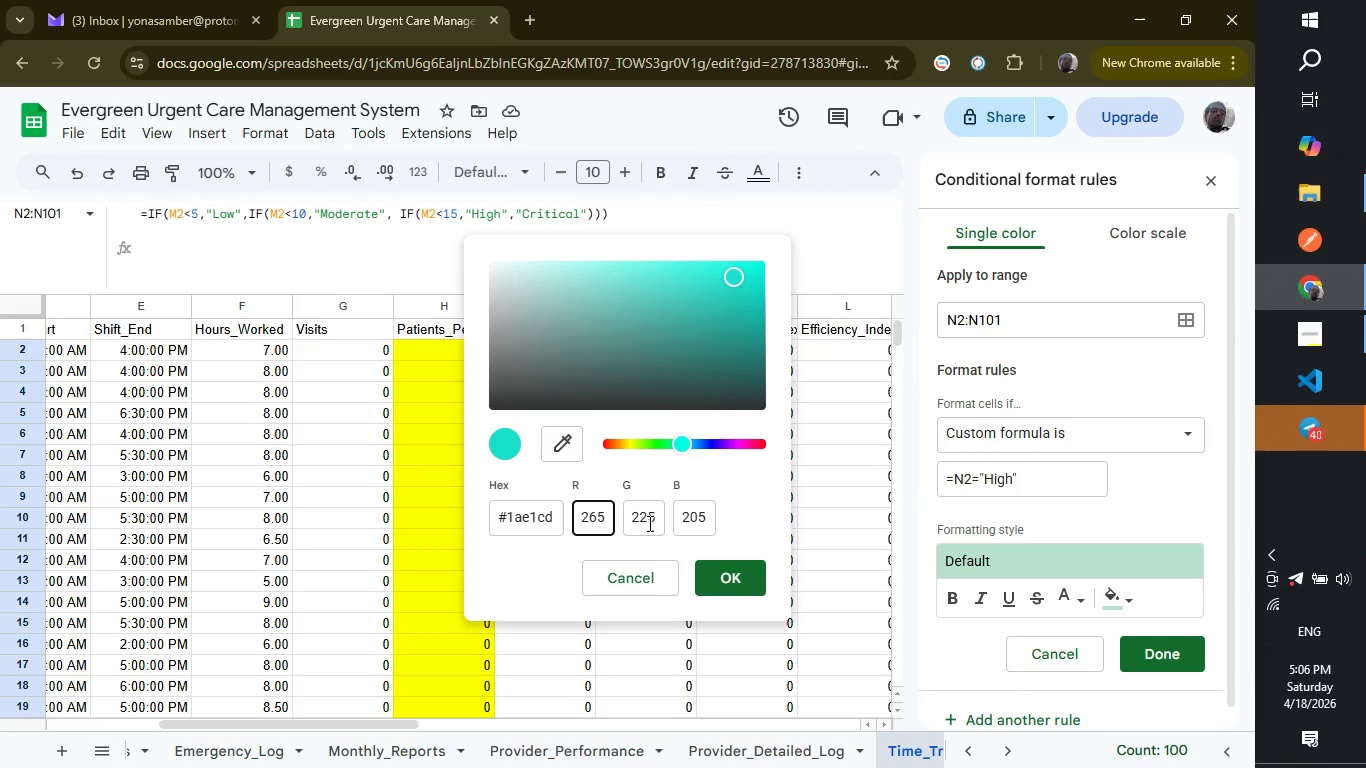 
left_click([651, 523])
 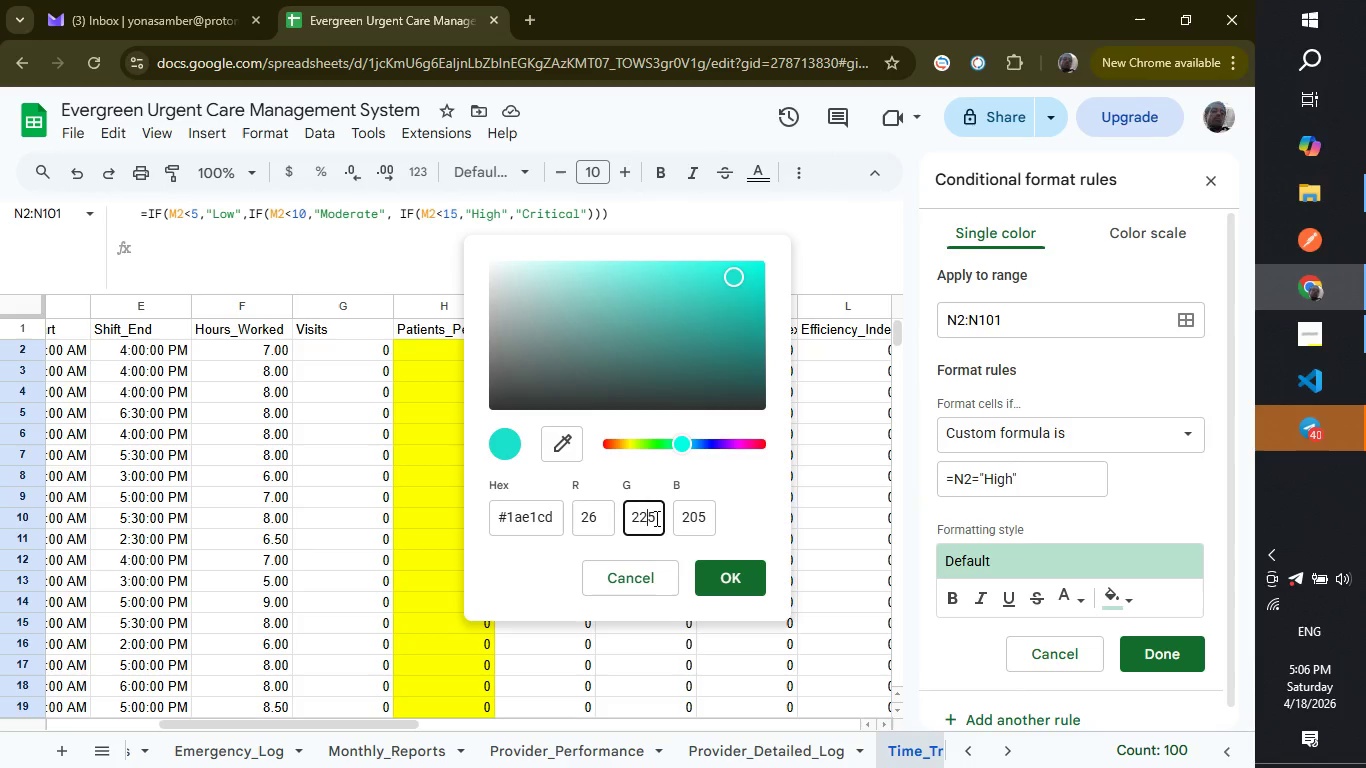 
left_click([655, 518])
 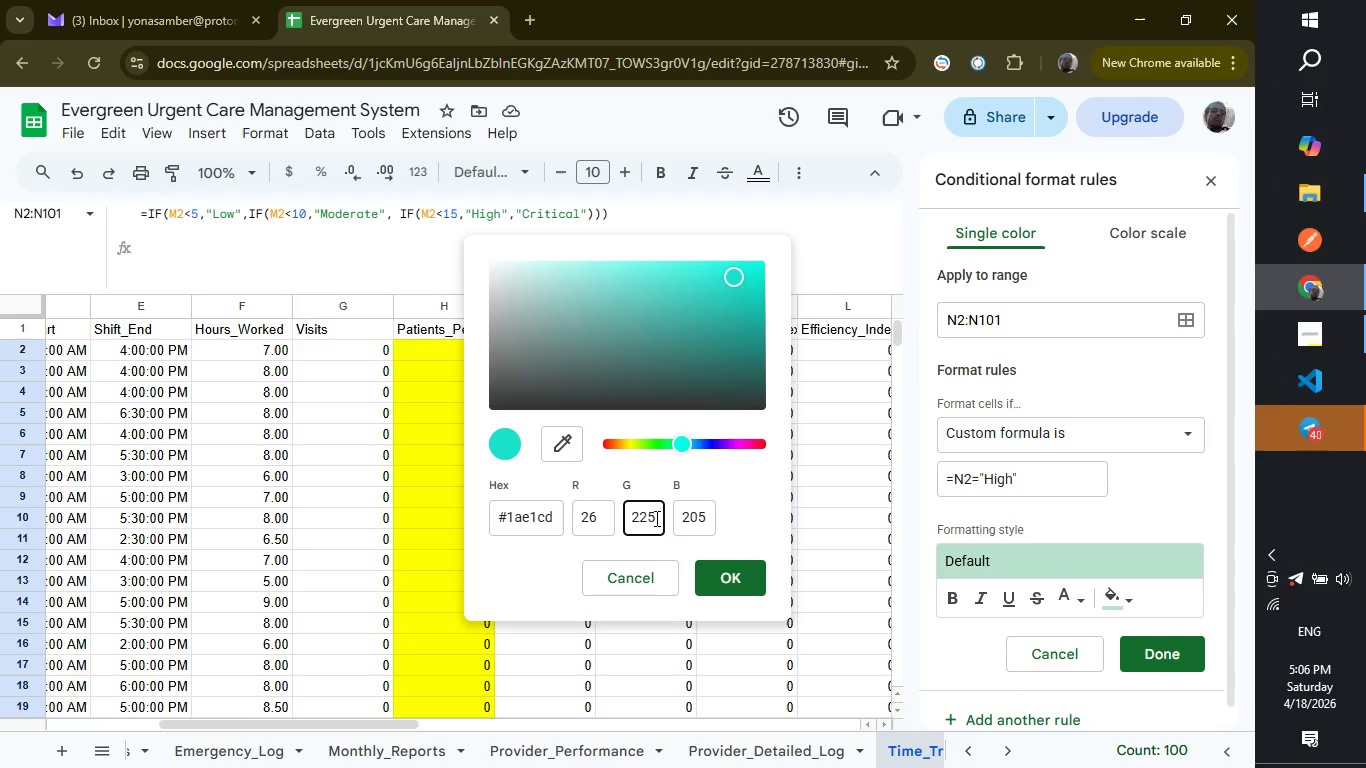 
key(Backspace)
key(Backspace)
key(Backspace)
type(165)
 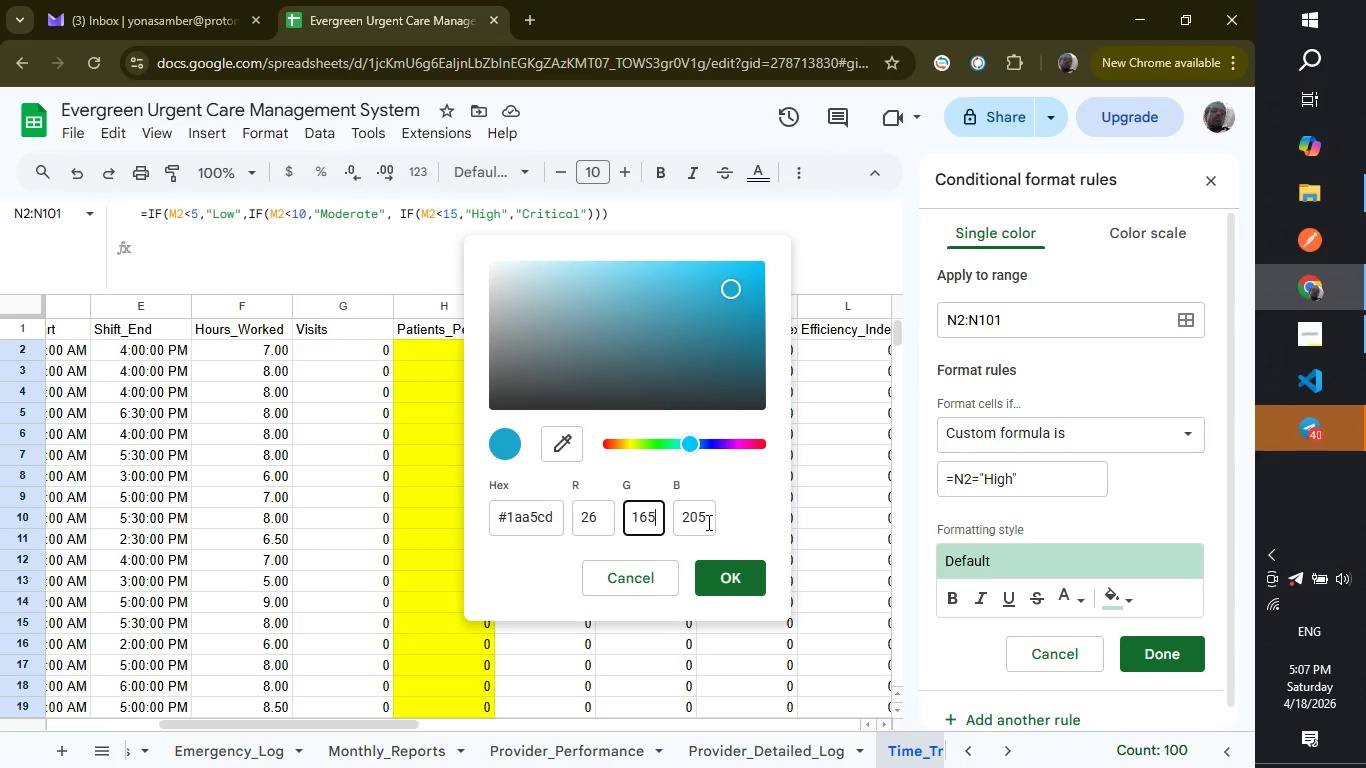 
left_click([707, 522])
 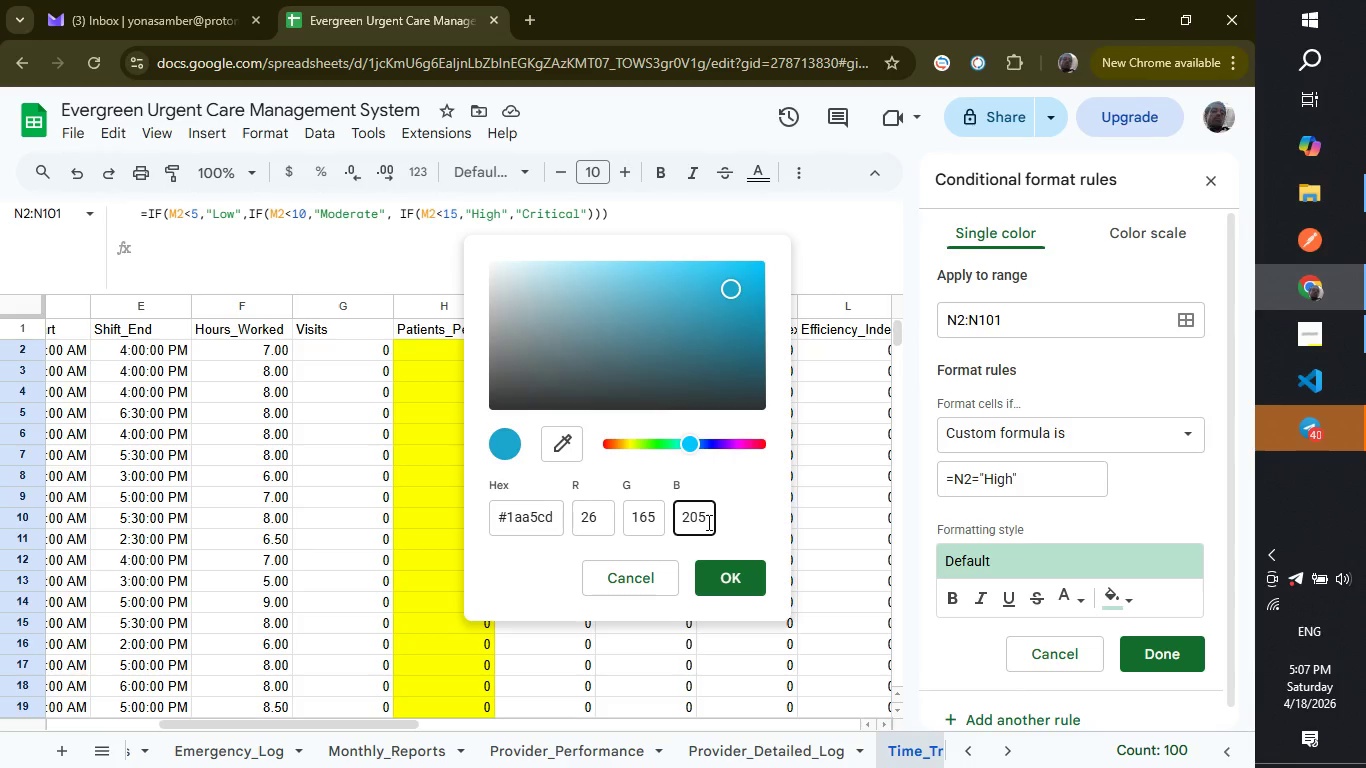 
key(Backspace)
 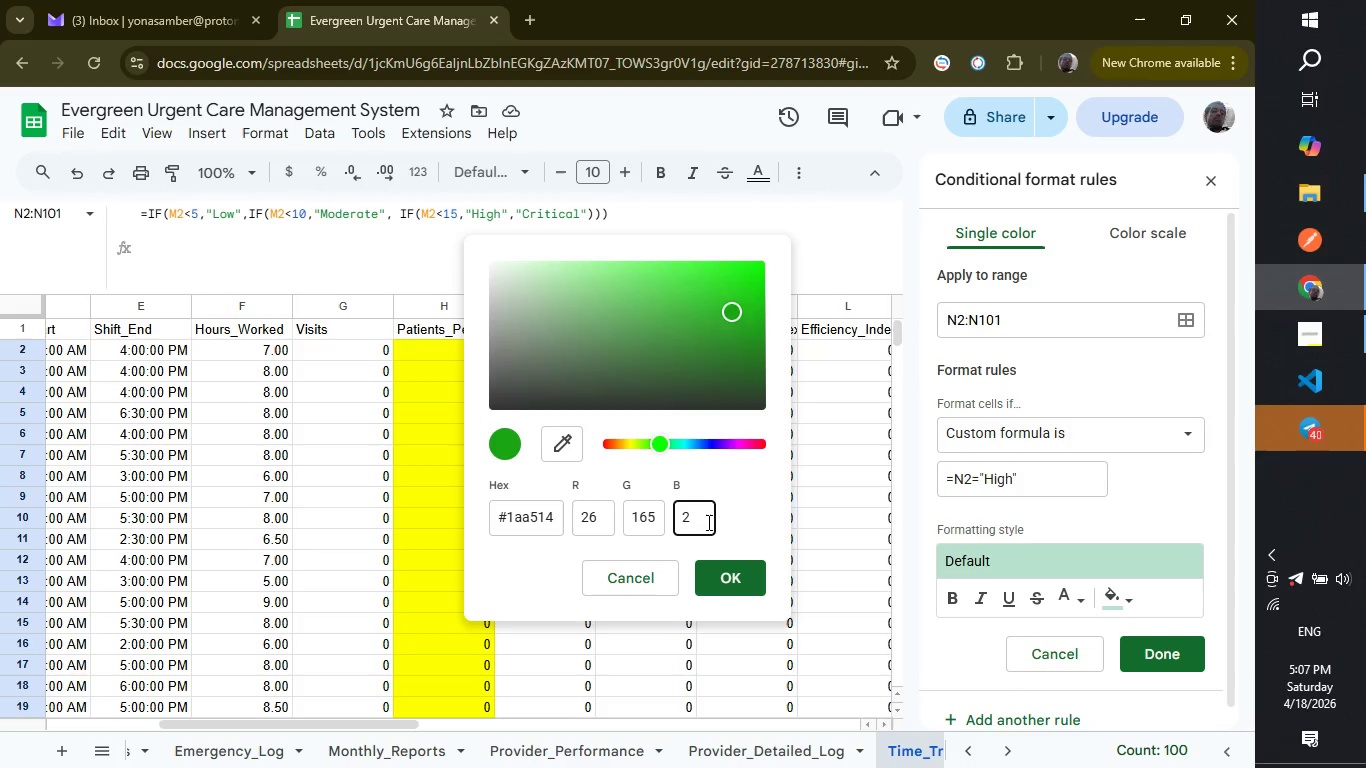 
key(Backspace)
 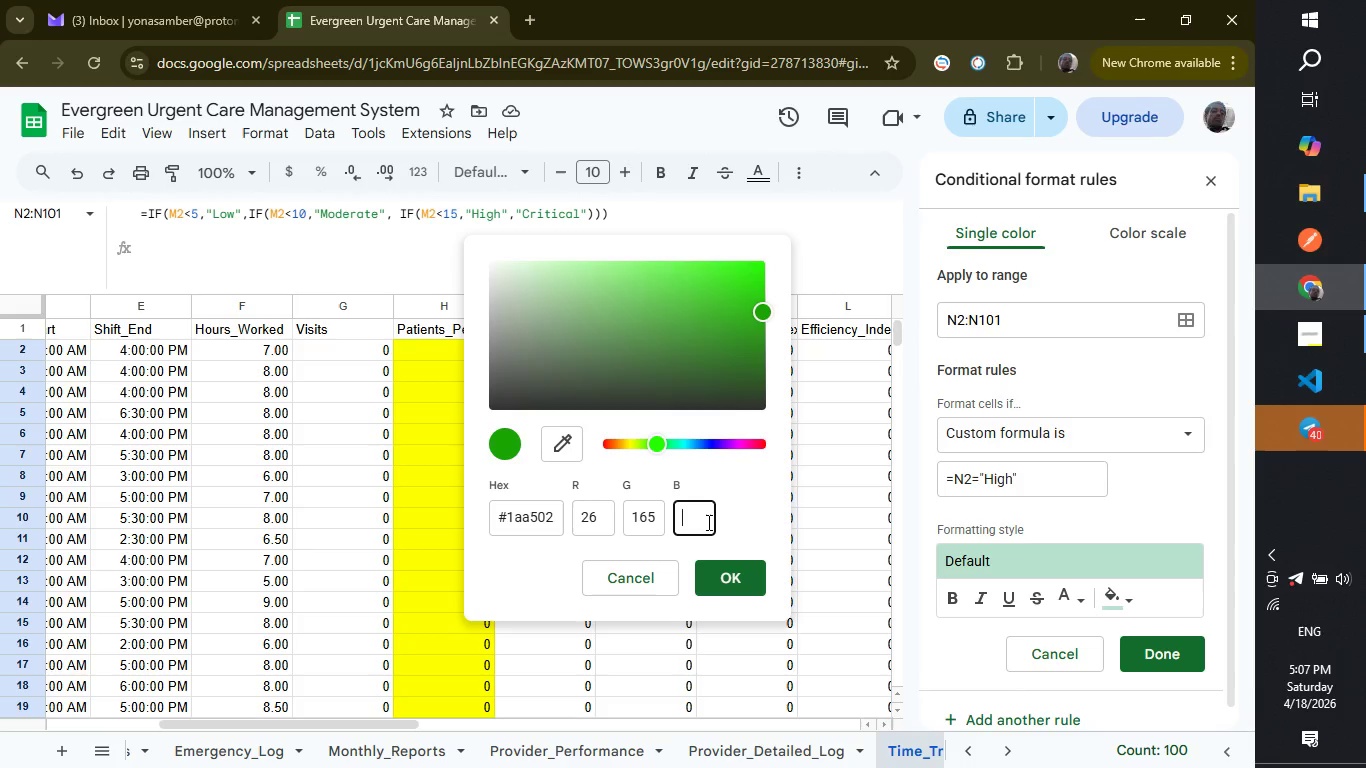 
key(Backspace)
 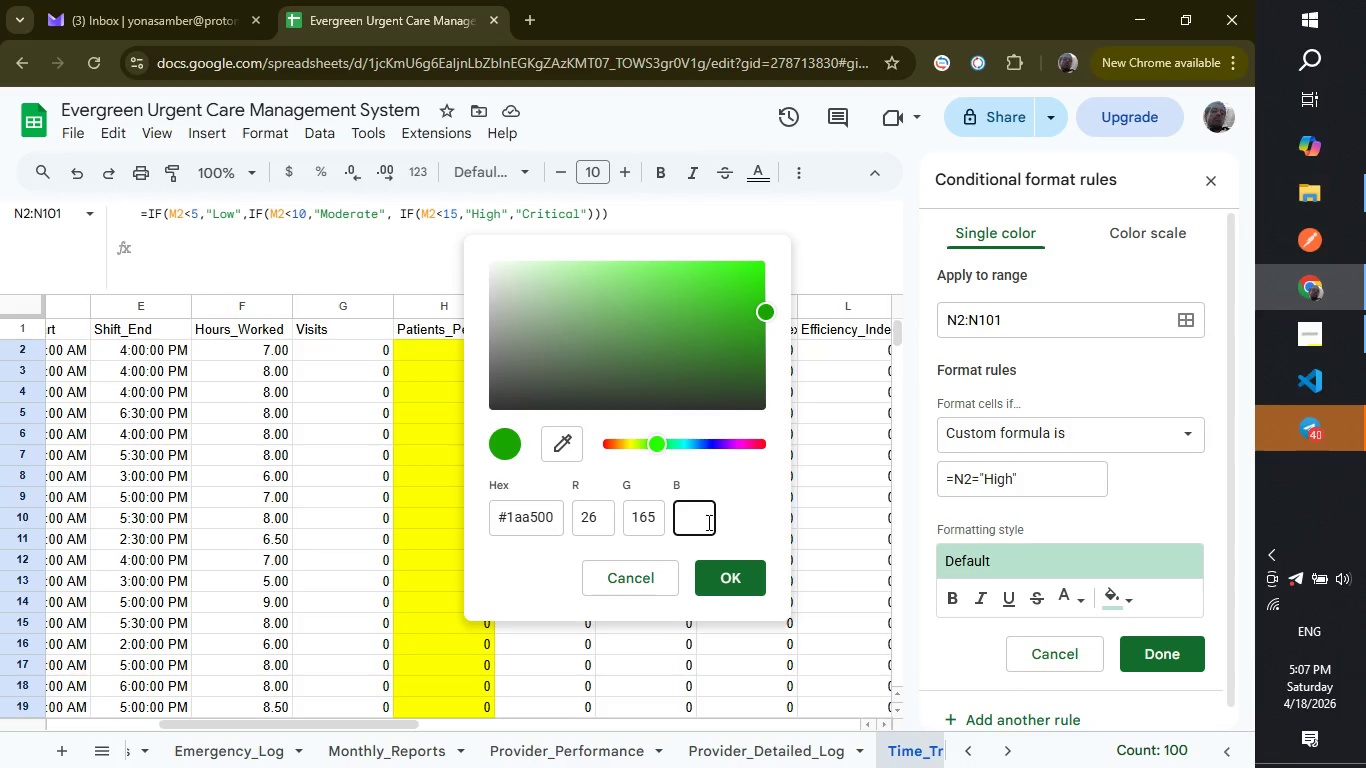 
key(0)
 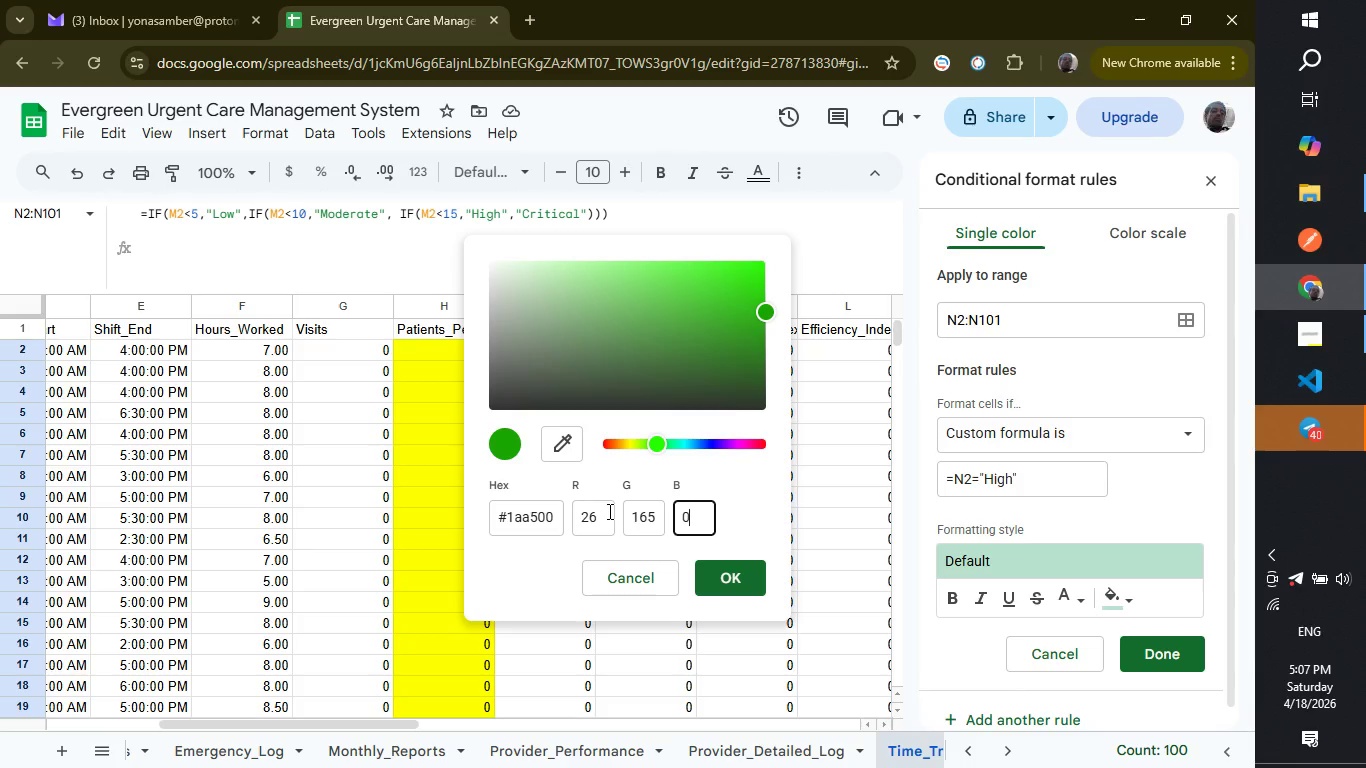 
left_click([603, 518])
 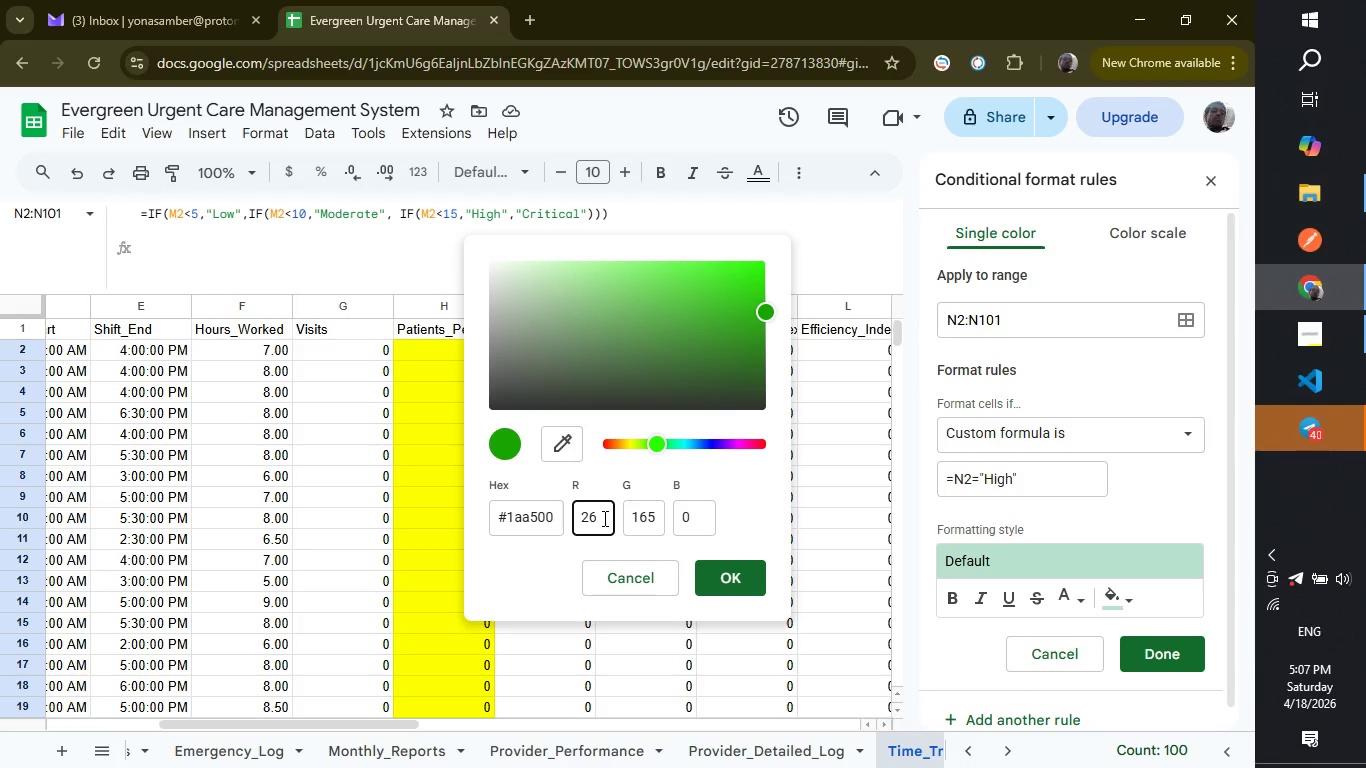 
key(Backspace)
type(55)
 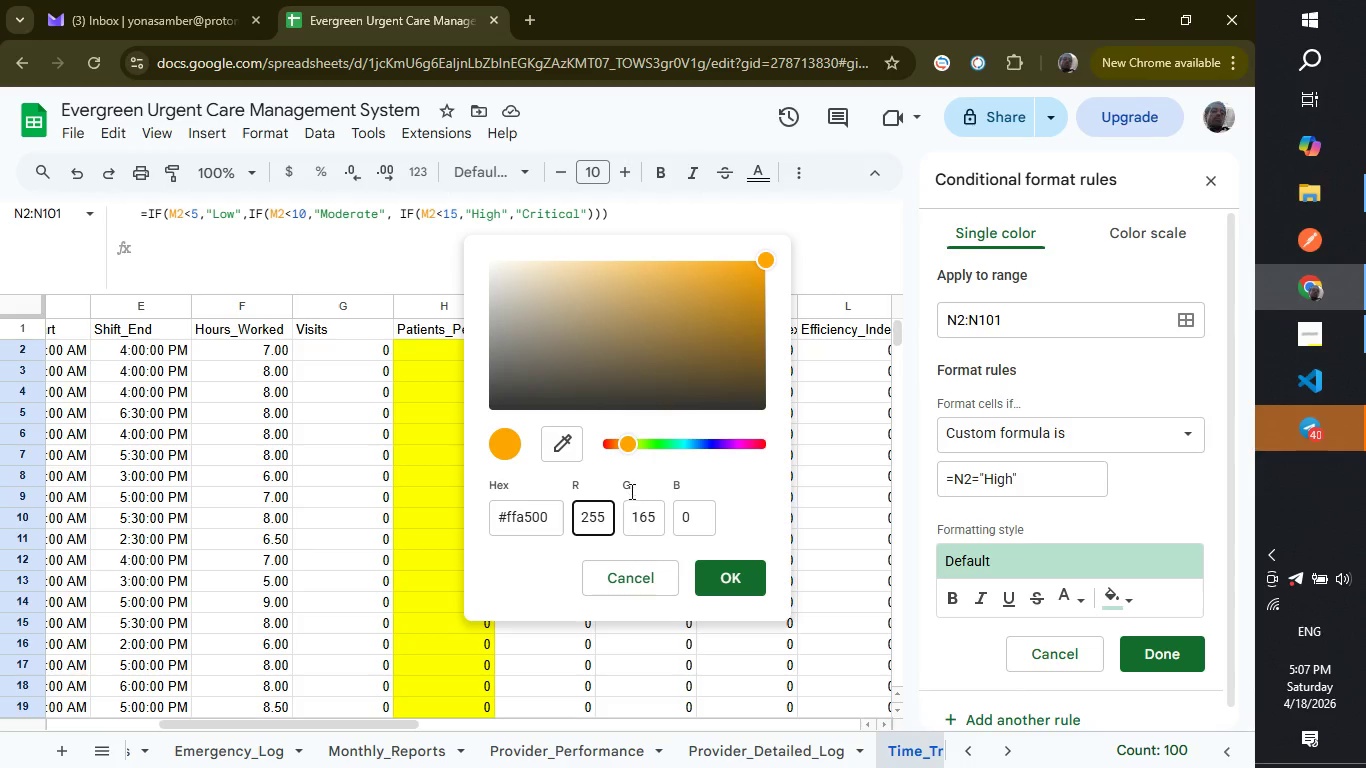 
left_click([717, 568])
 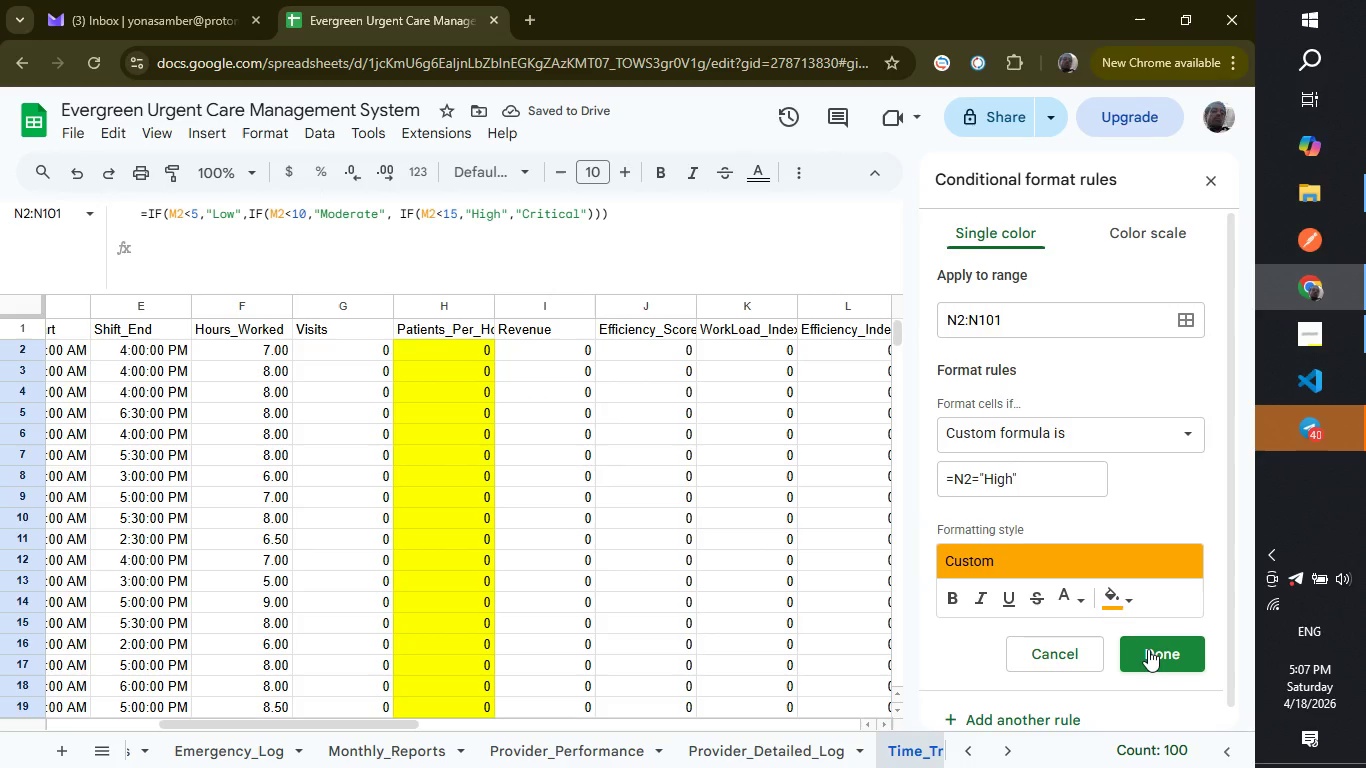 
left_click([1148, 649])
 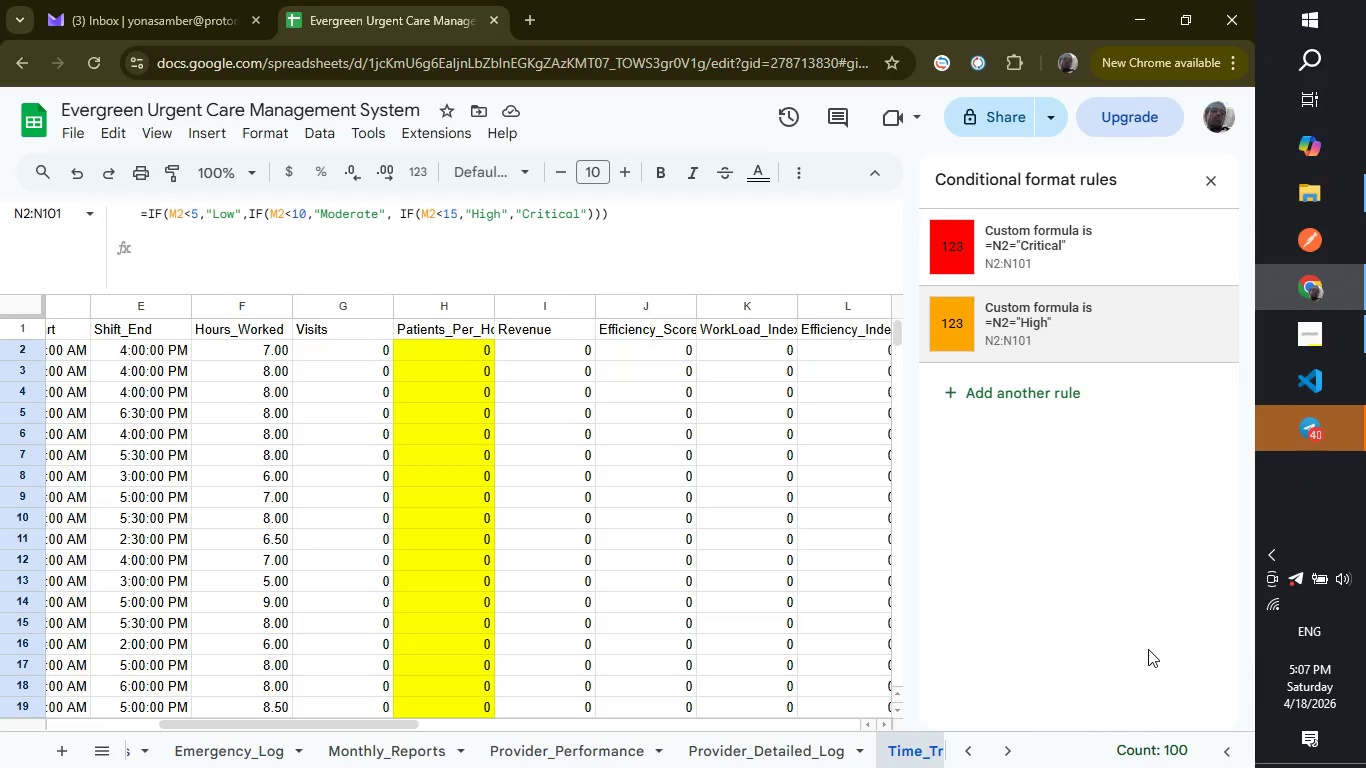 
wait(6.42)
 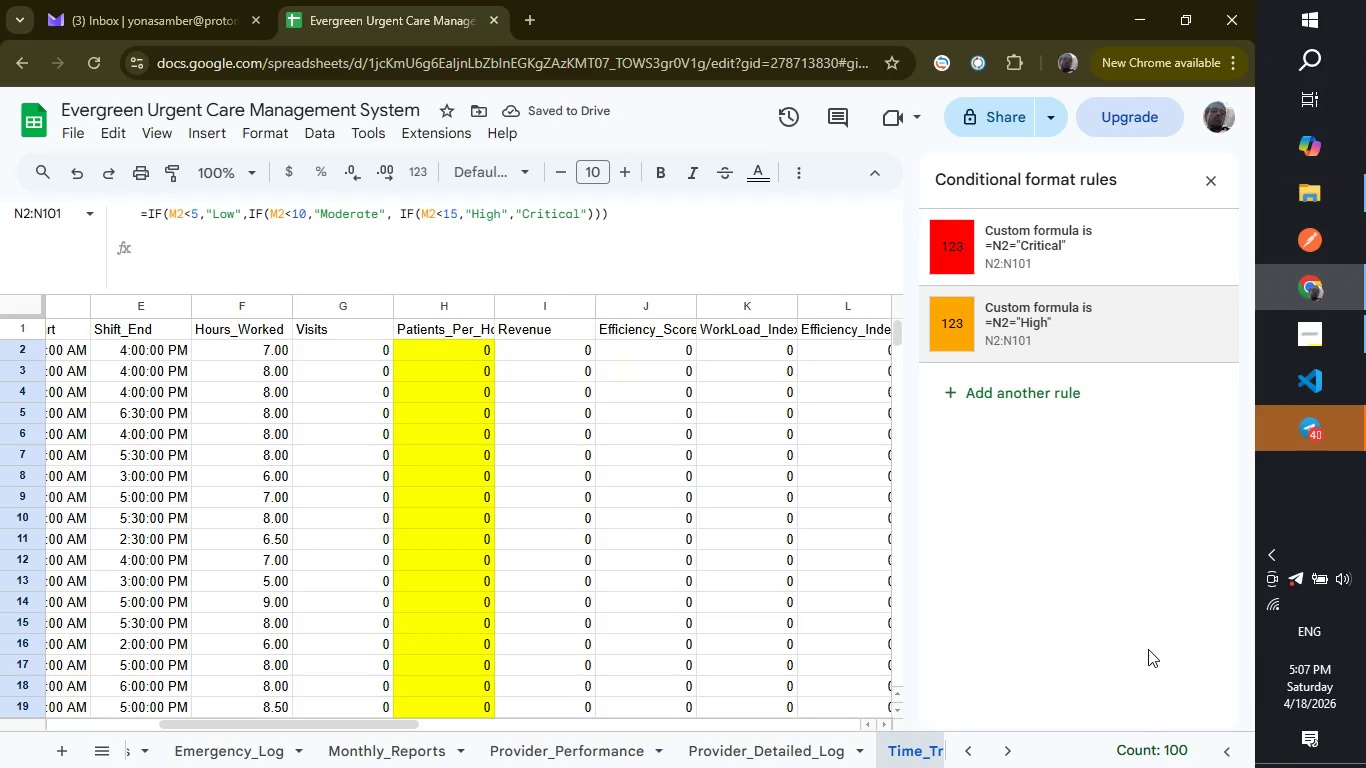 
left_click([997, 387])
 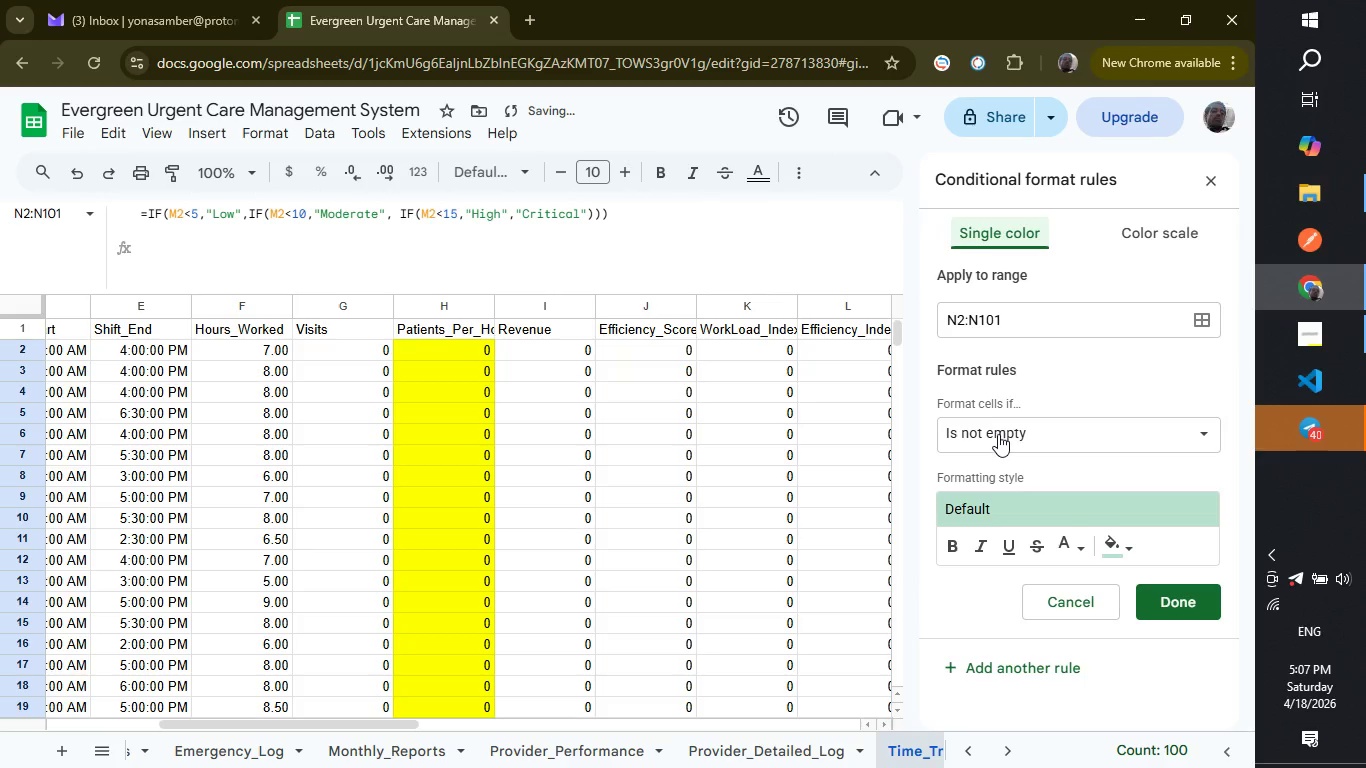 
left_click([998, 434])
 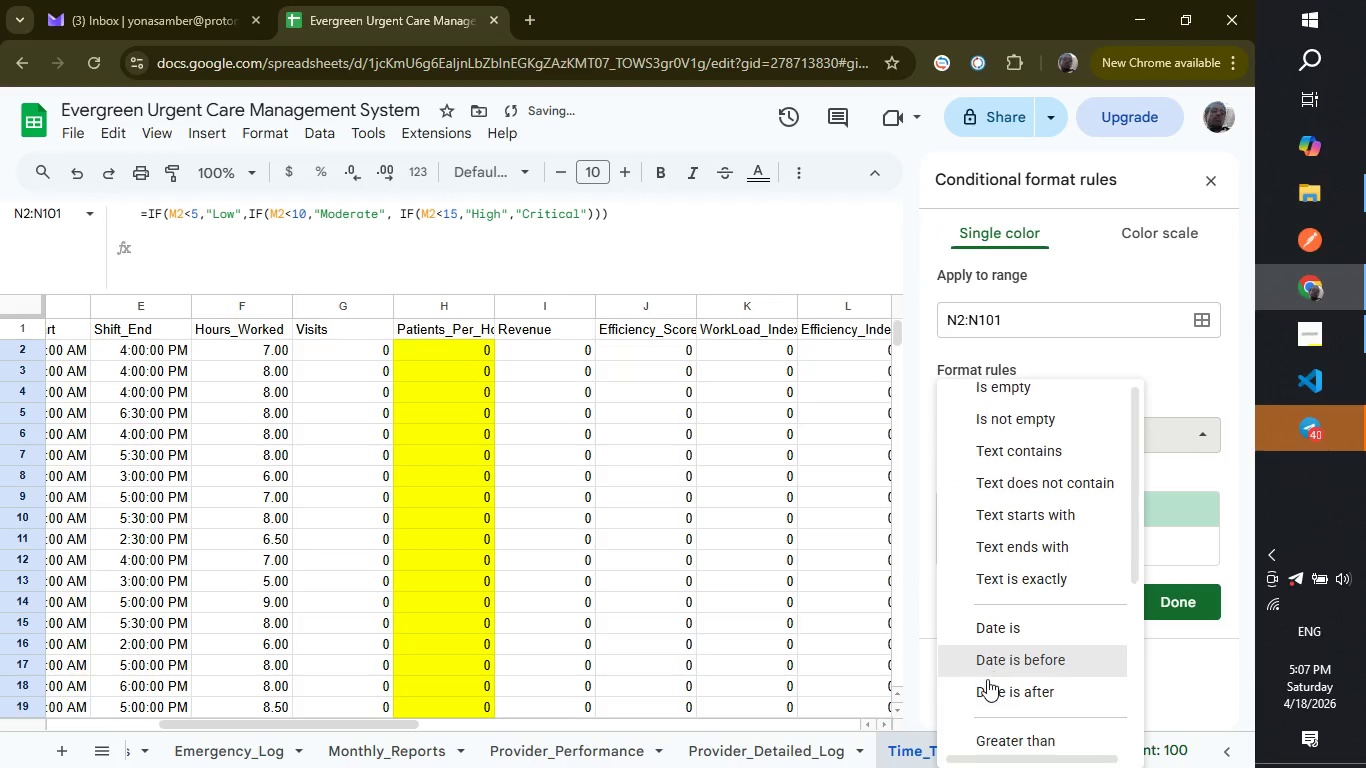 
scroll: coordinate [987, 679], scroll_direction: down, amount: 4.0
 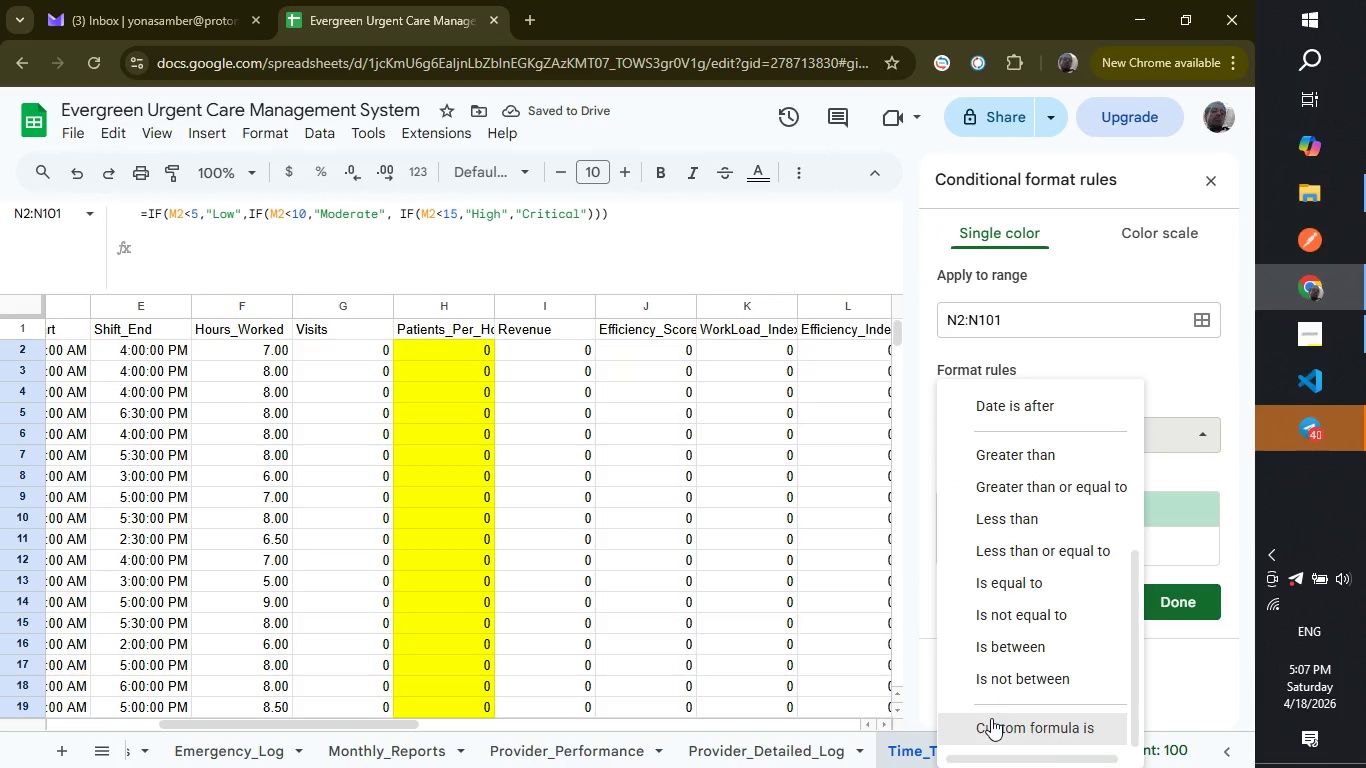 
left_click([991, 718])
 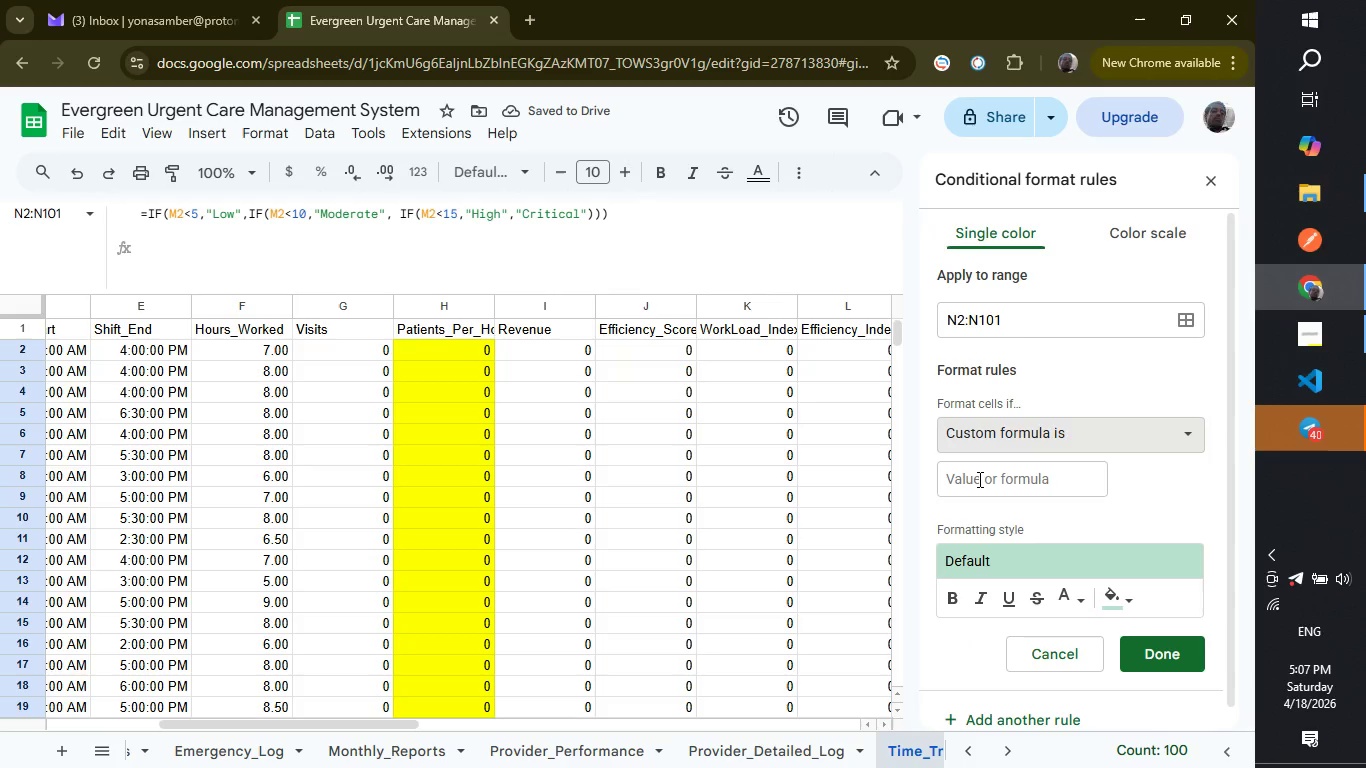 
left_click([978, 479])
 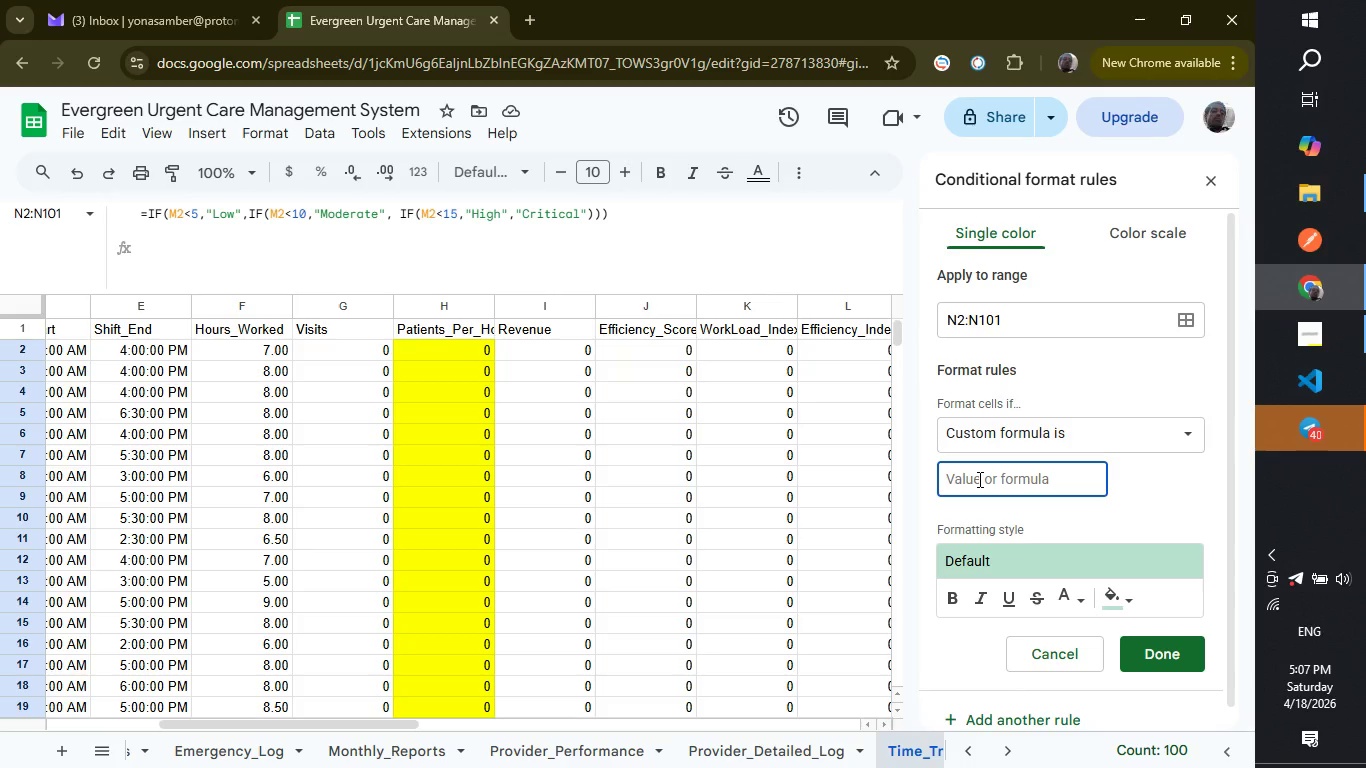 
type(=N2="Moderate")
 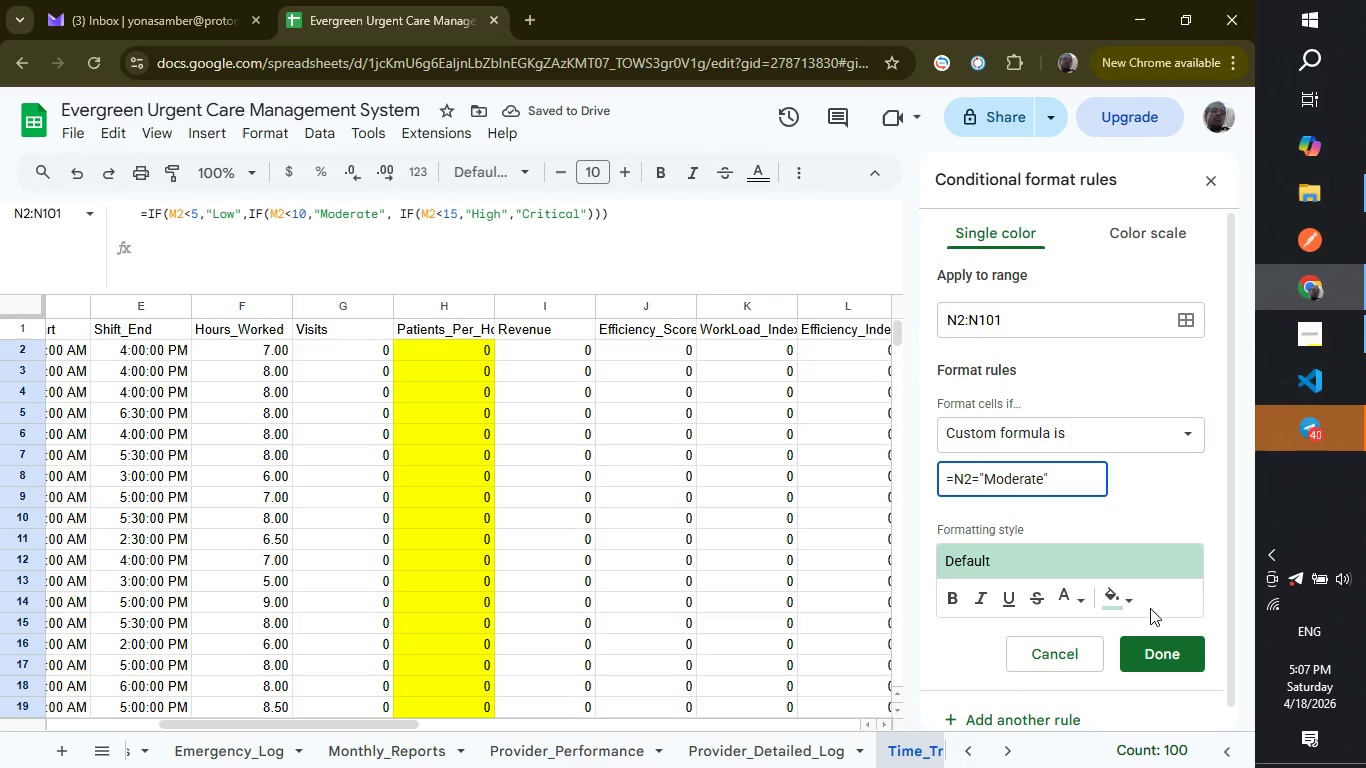 
wait(5.08)
 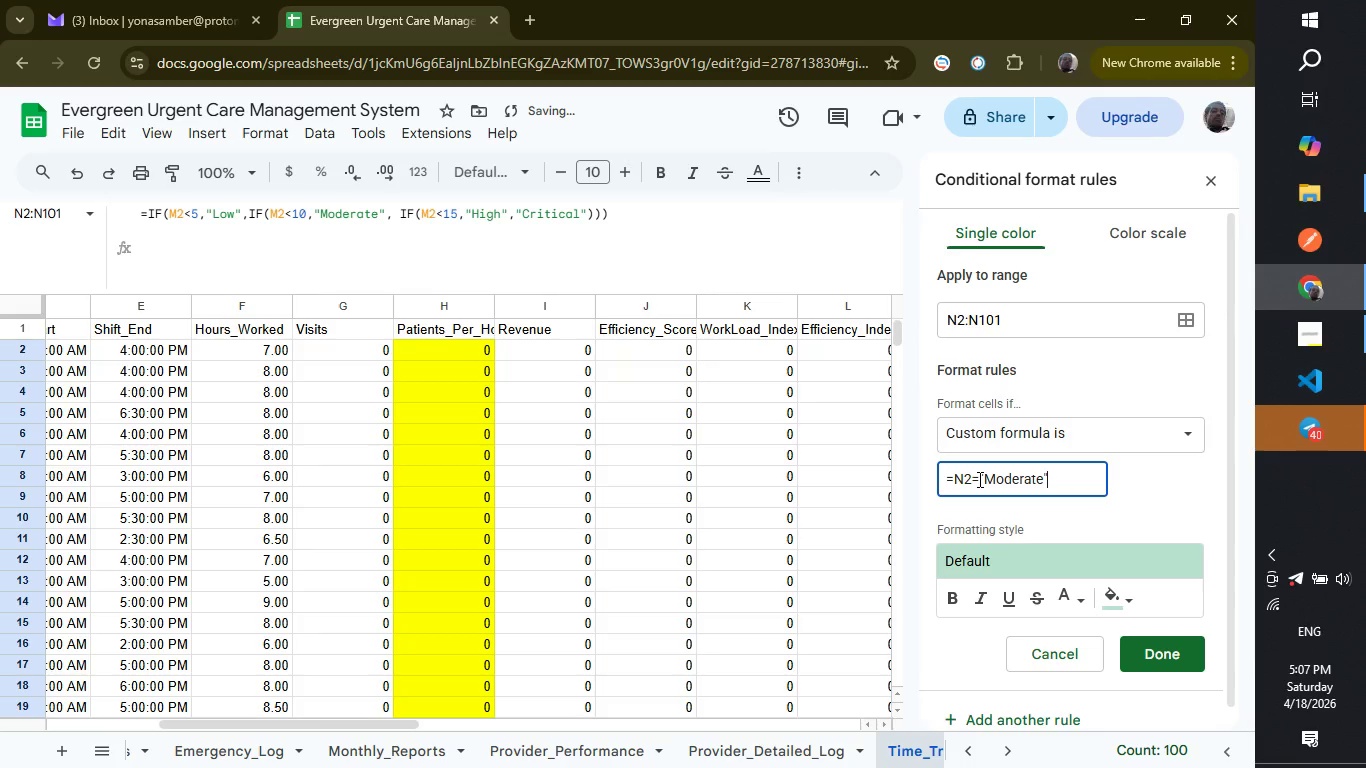 
left_click([1114, 594])
 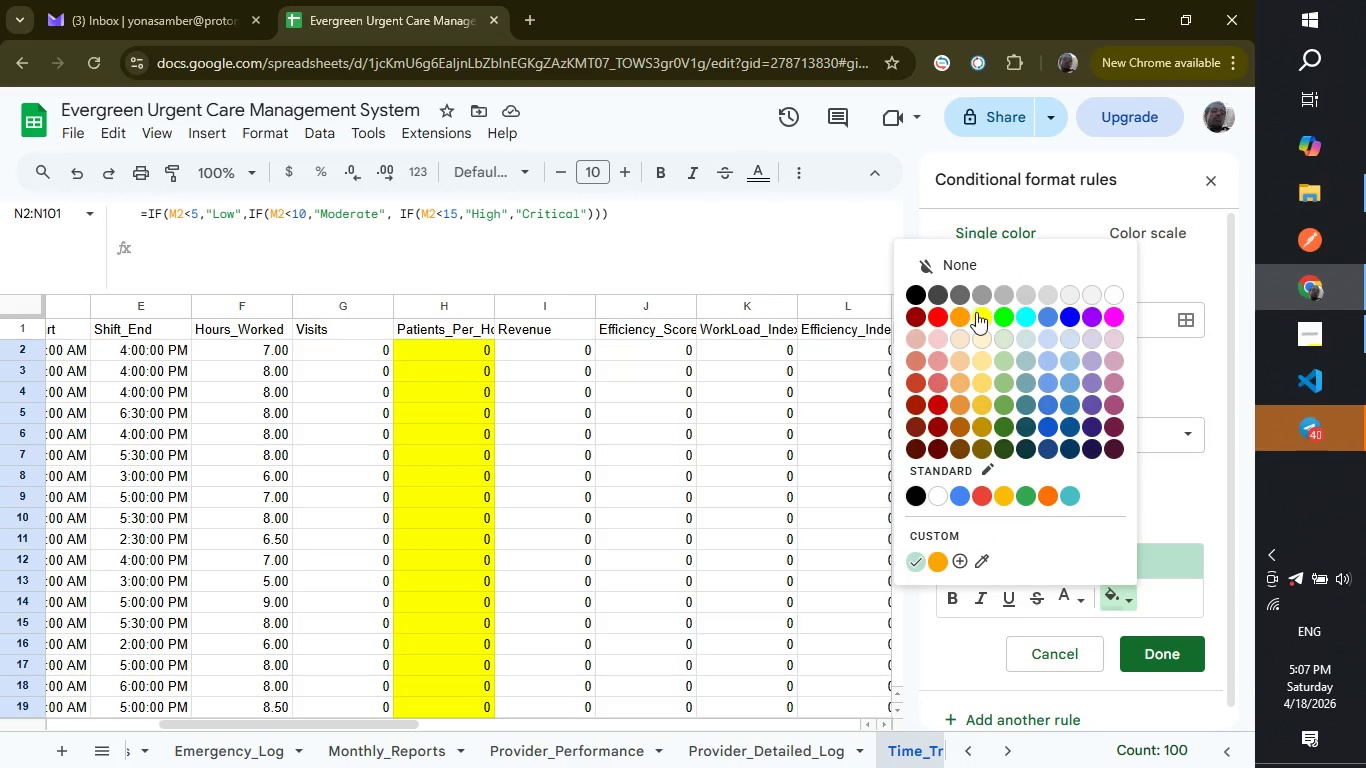 
left_click([980, 317])
 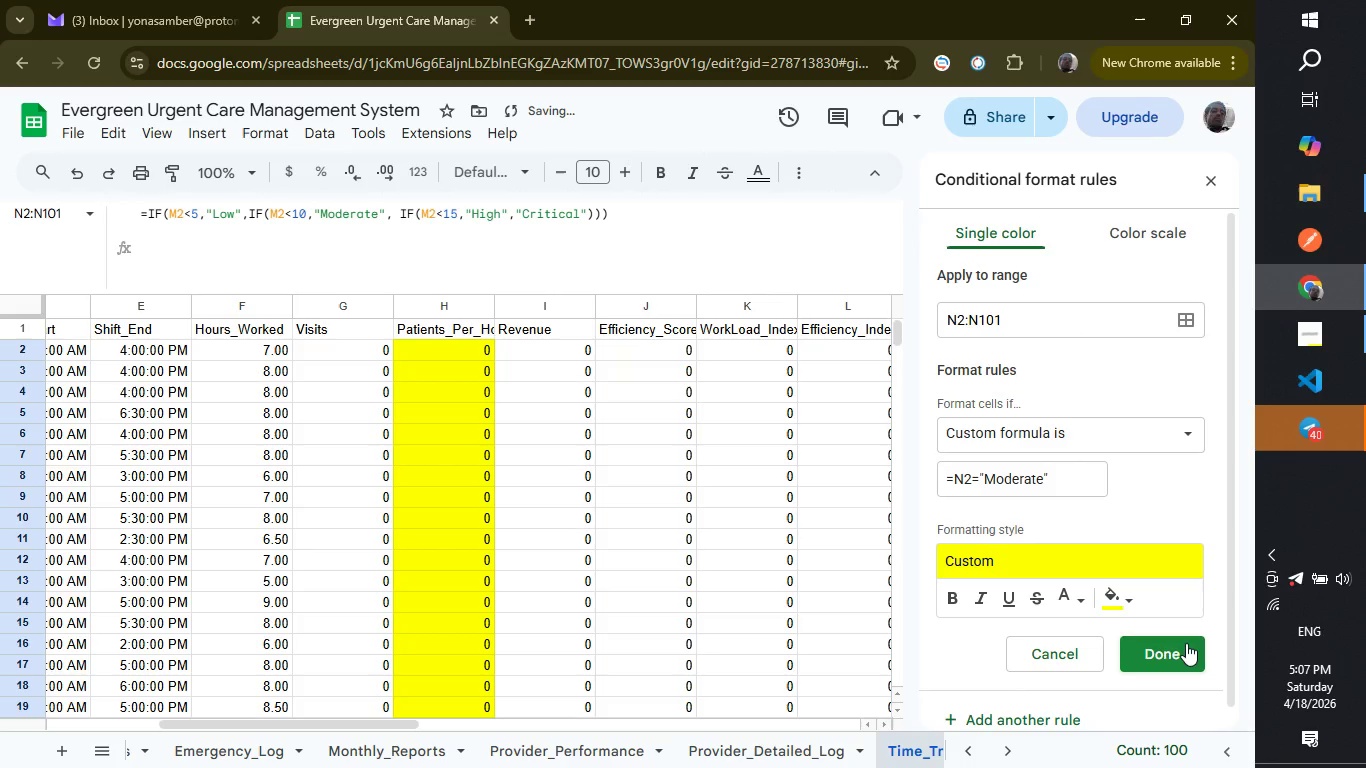 
left_click([1186, 643])
 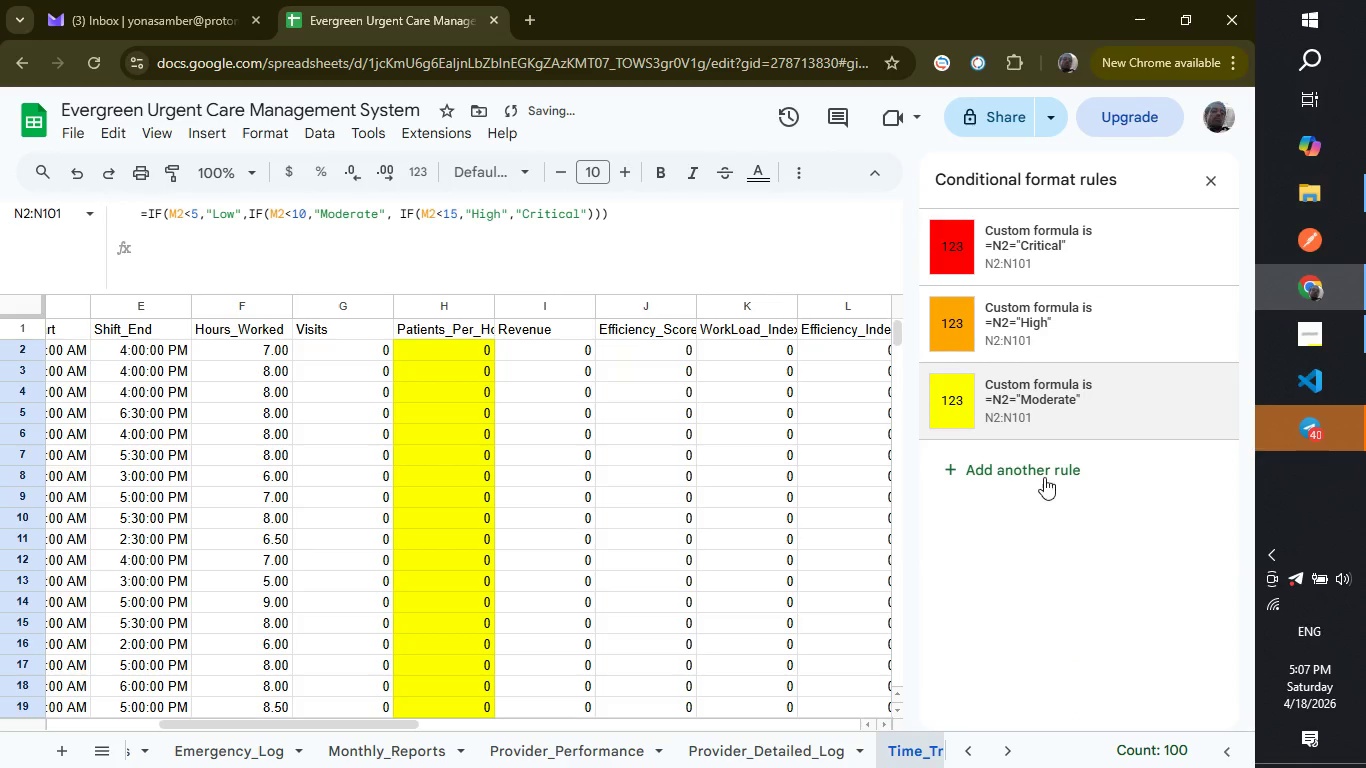 
left_click([1042, 477])
 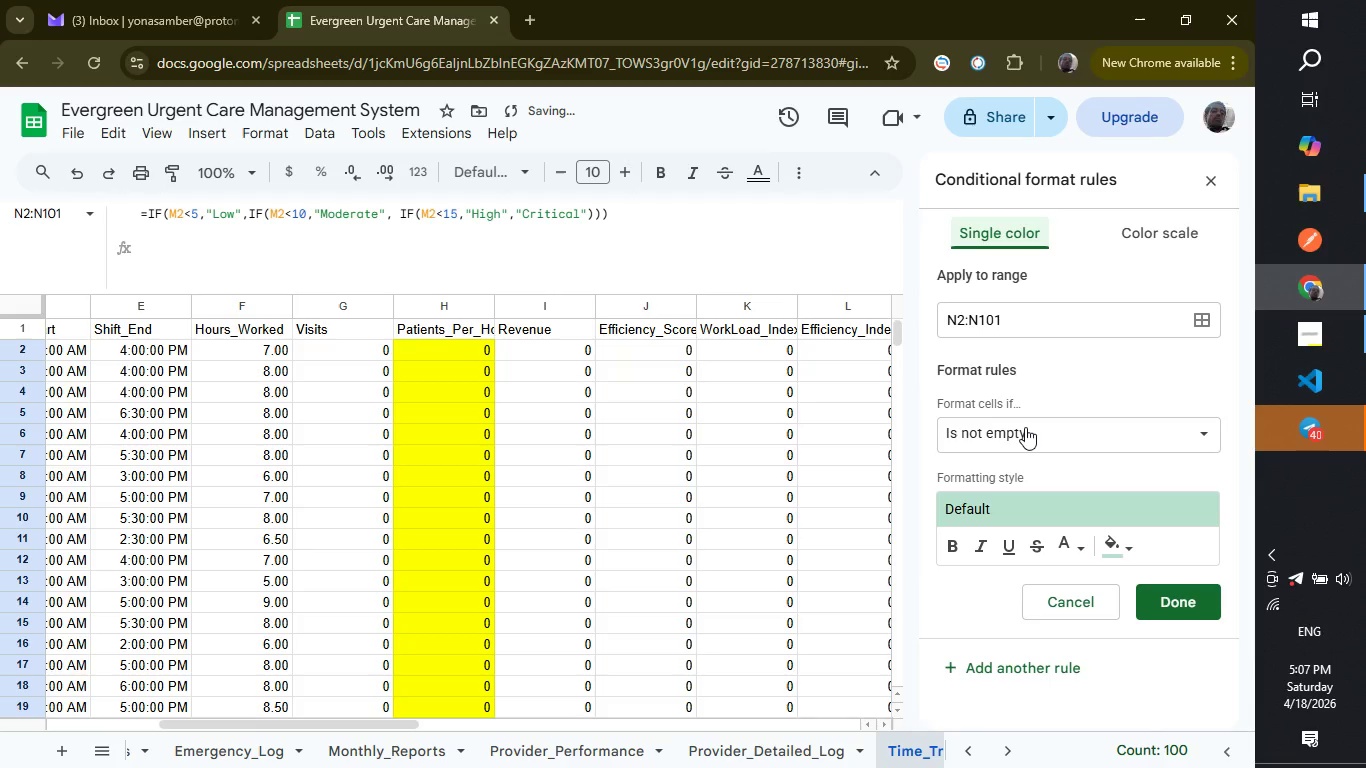 
left_click([1025, 427])
 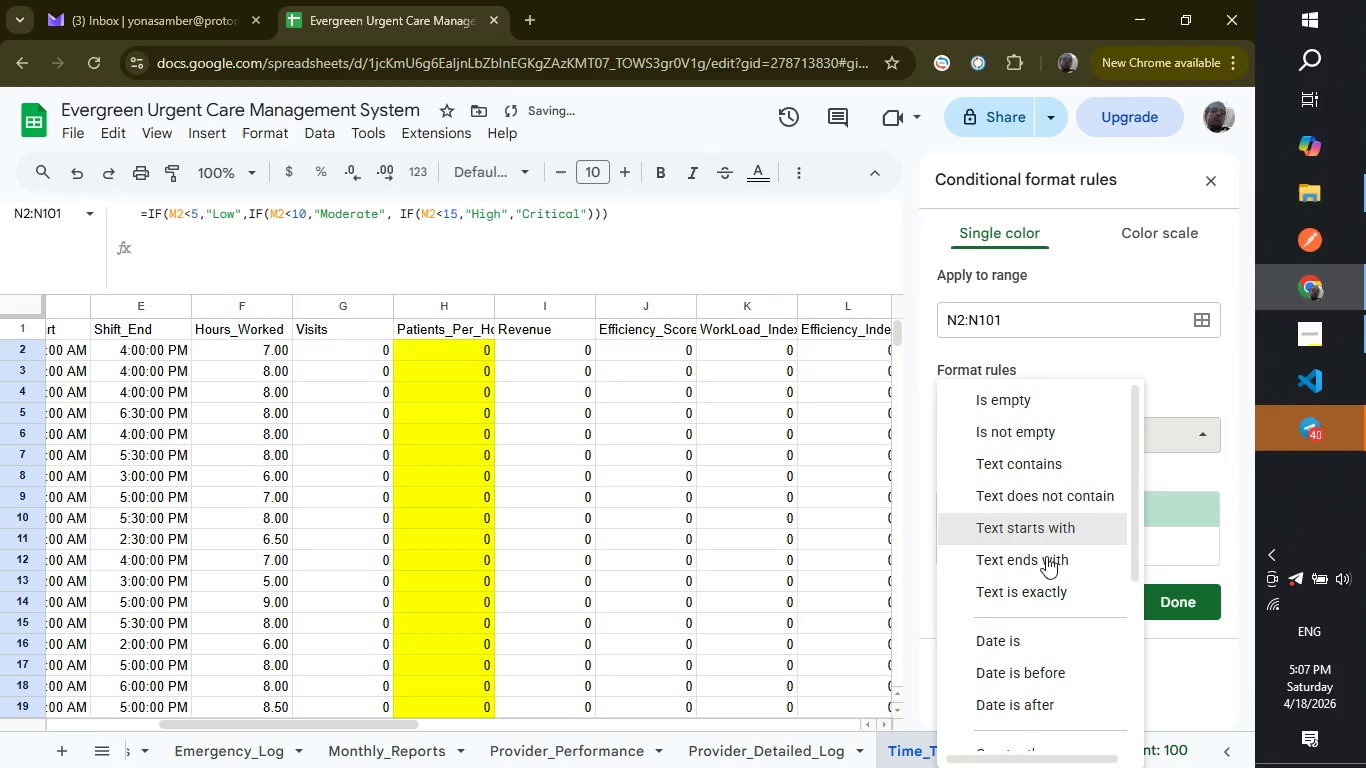 
scroll: coordinate [1046, 572], scroll_direction: down, amount: 4.0
 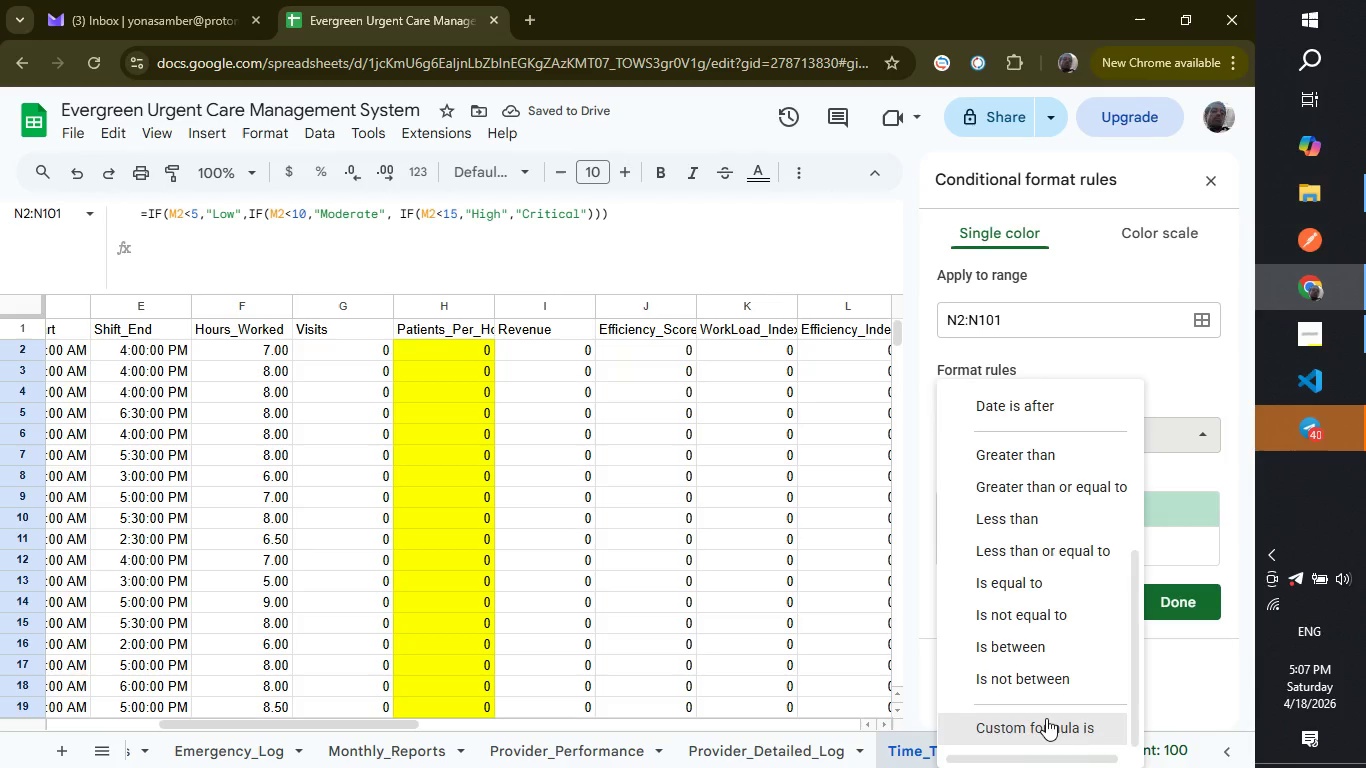 
left_click([1046, 718])
 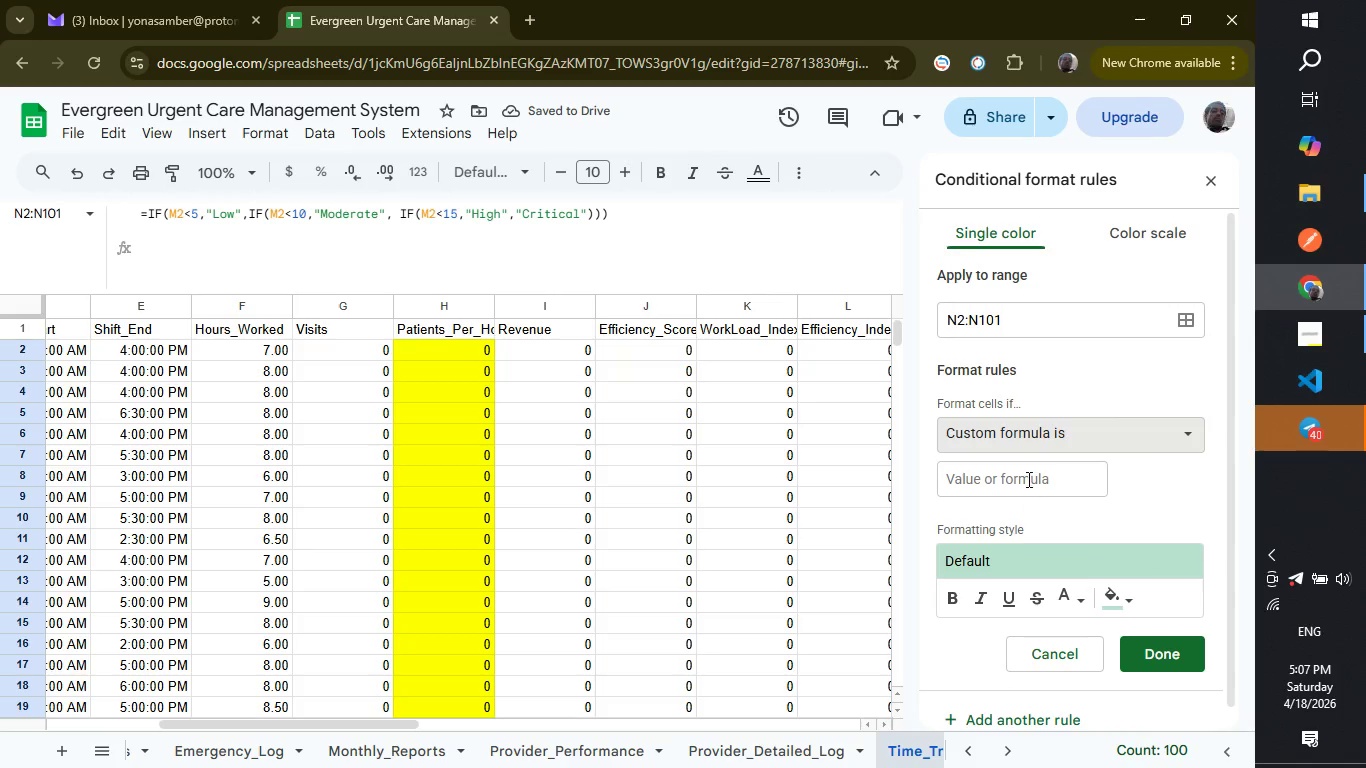 
left_click([1027, 479])
 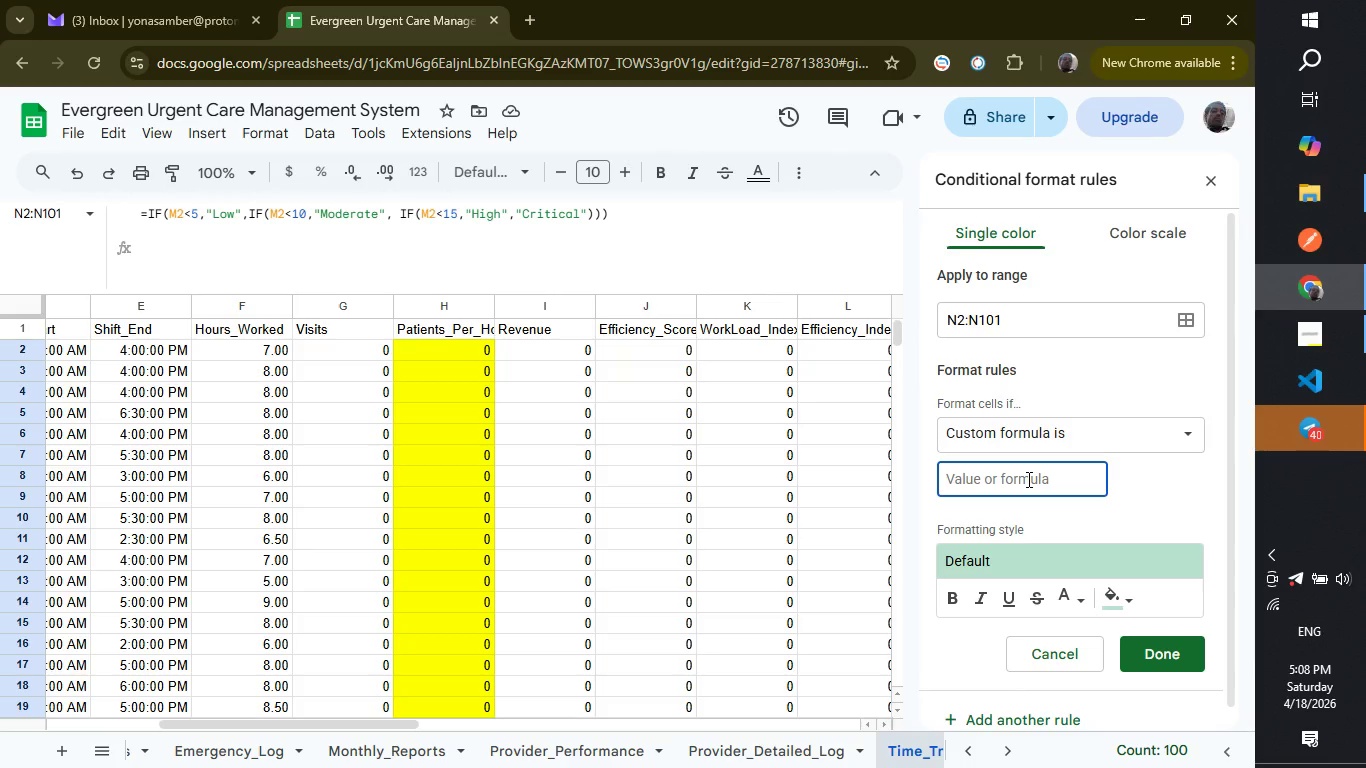 
wait(50.16)
 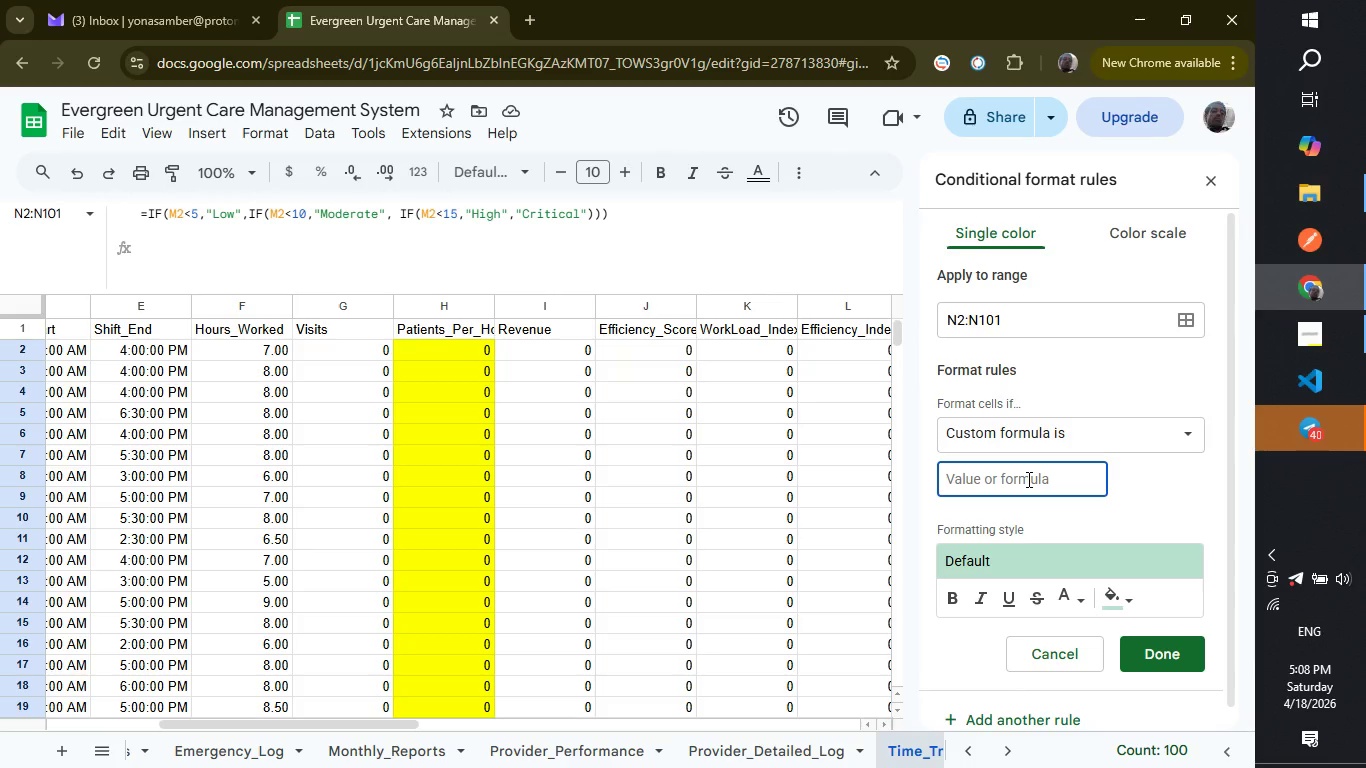 
type(=N2="Lw)
key(Backspace)
type(ow:)
key(Backspace)
type(")
 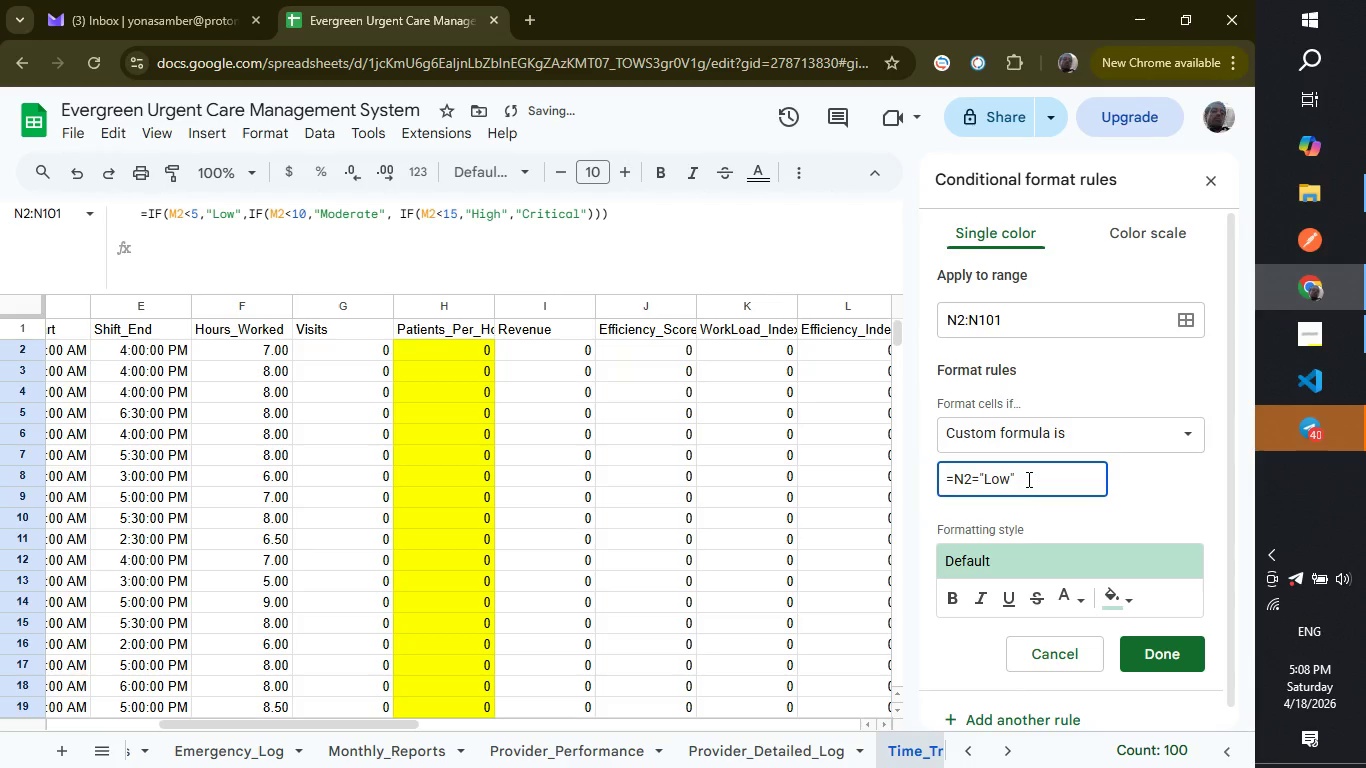 
wait(9.64)
 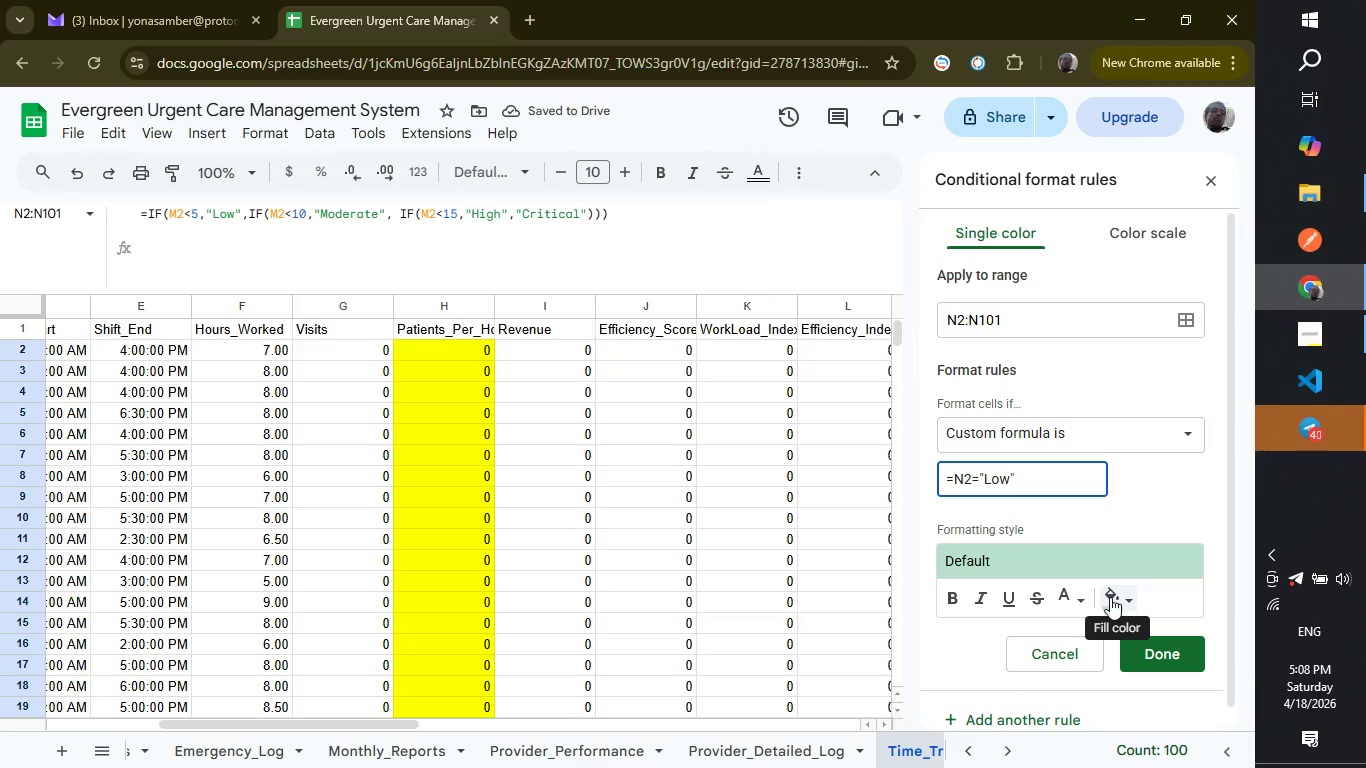 
left_click([1111, 597])
 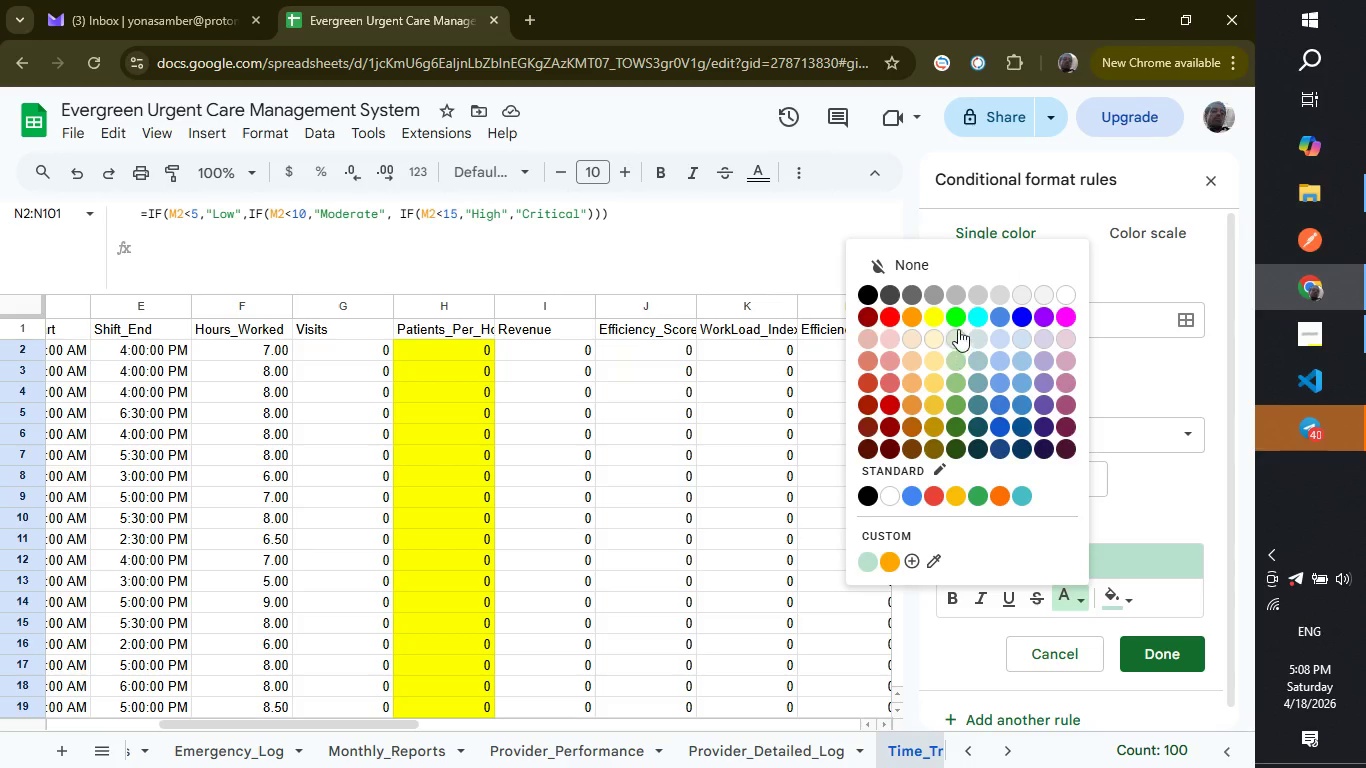 
left_click([958, 320])
 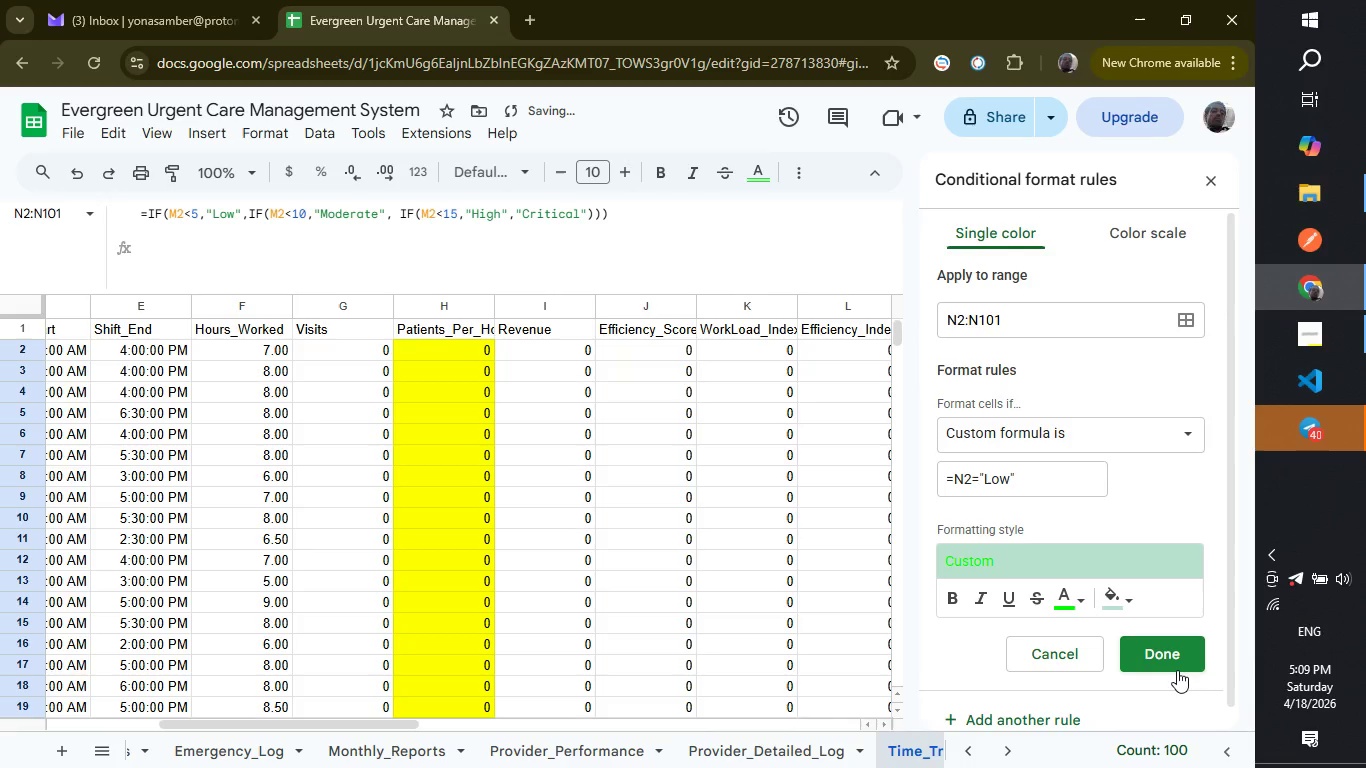 
left_click([1177, 670])
 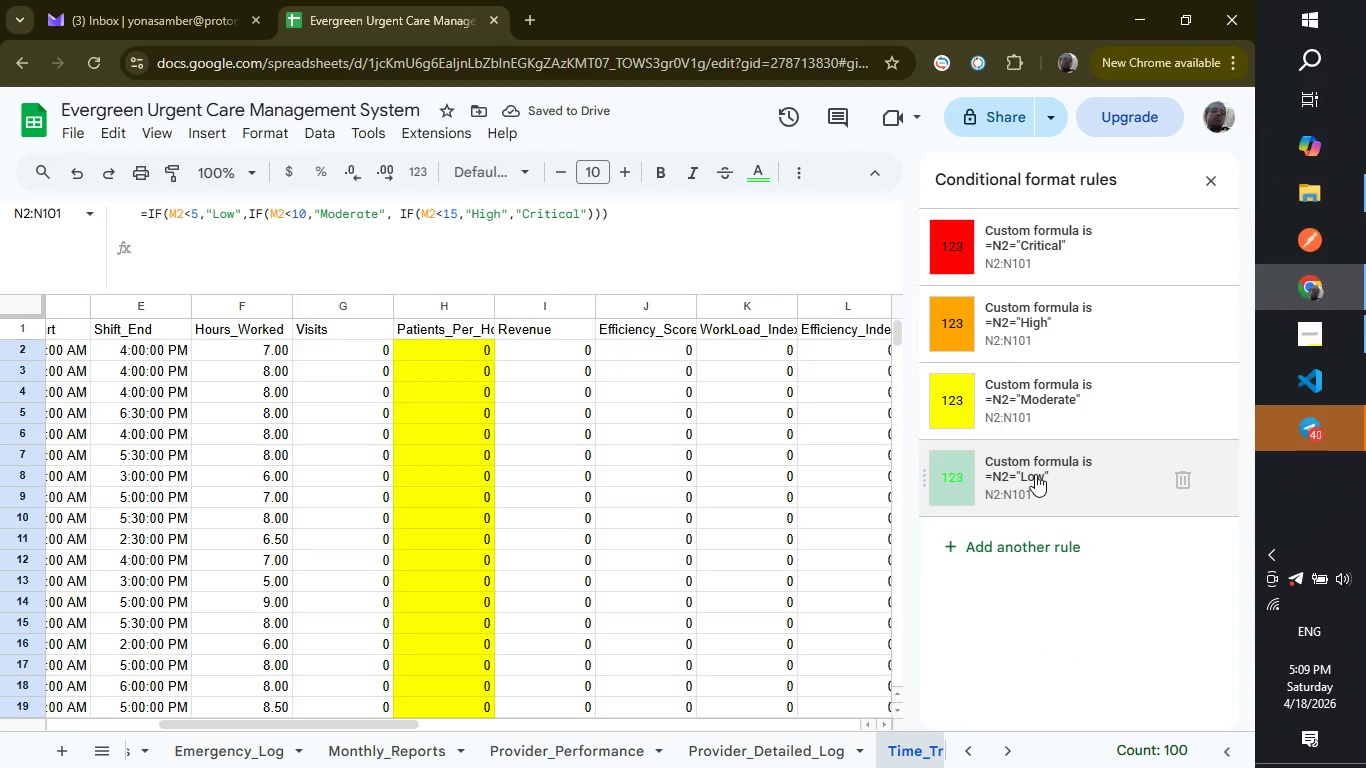 
left_click([1035, 474])
 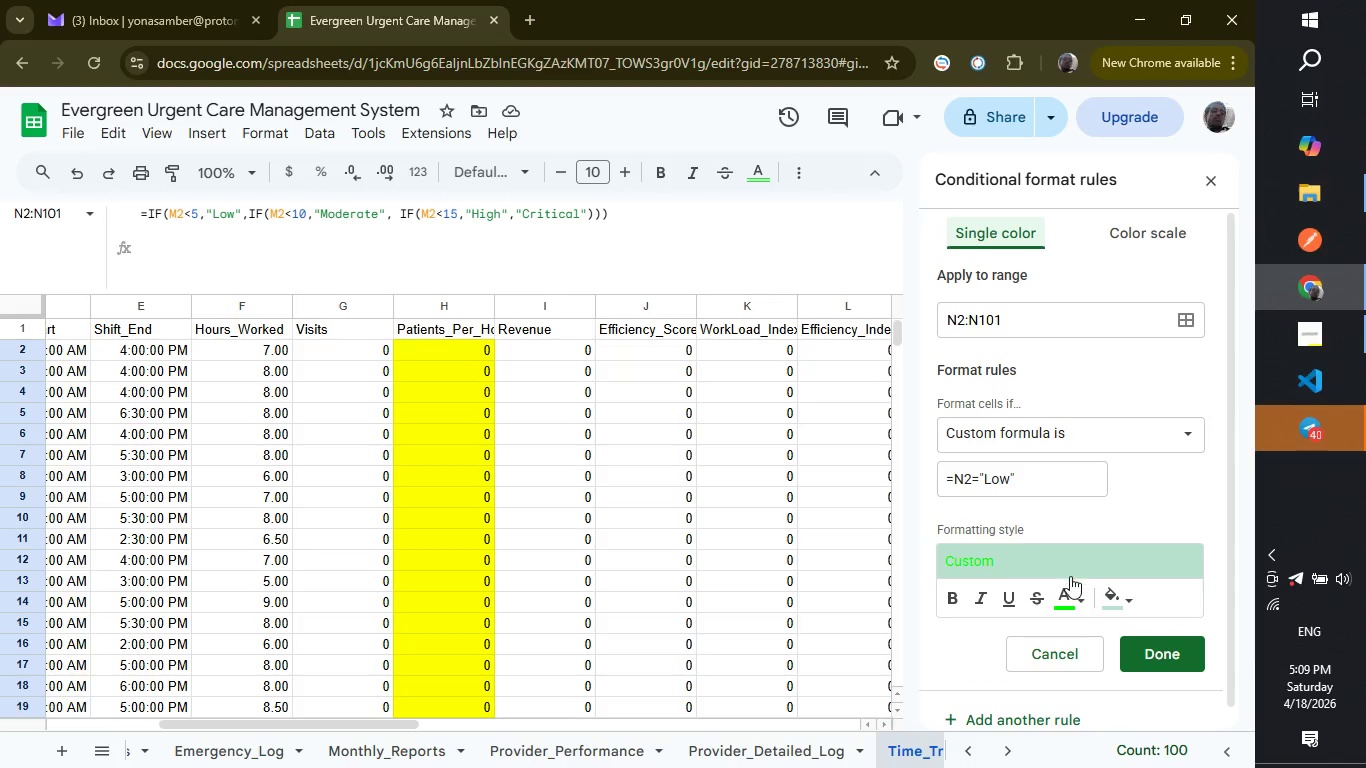 
left_click([1070, 589])
 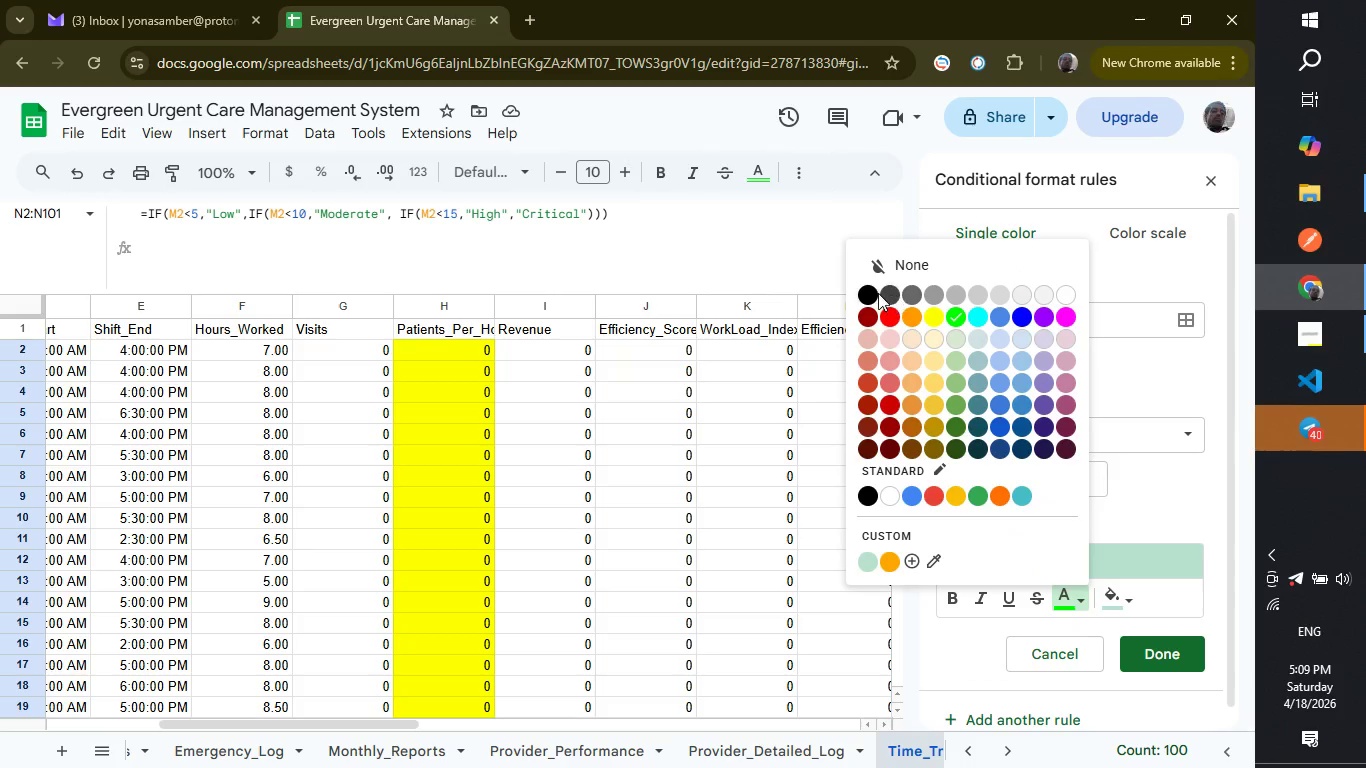 
left_click([868, 291])
 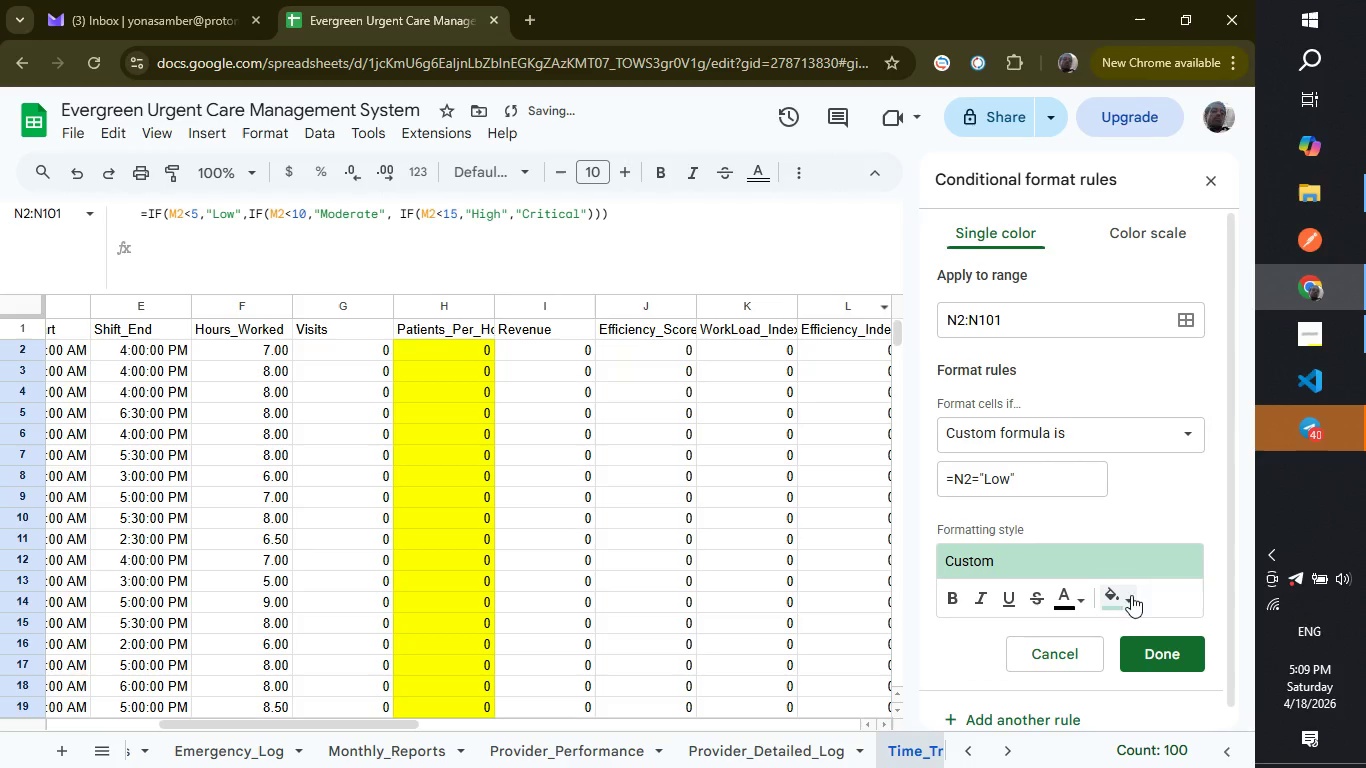 
left_click([1124, 607])
 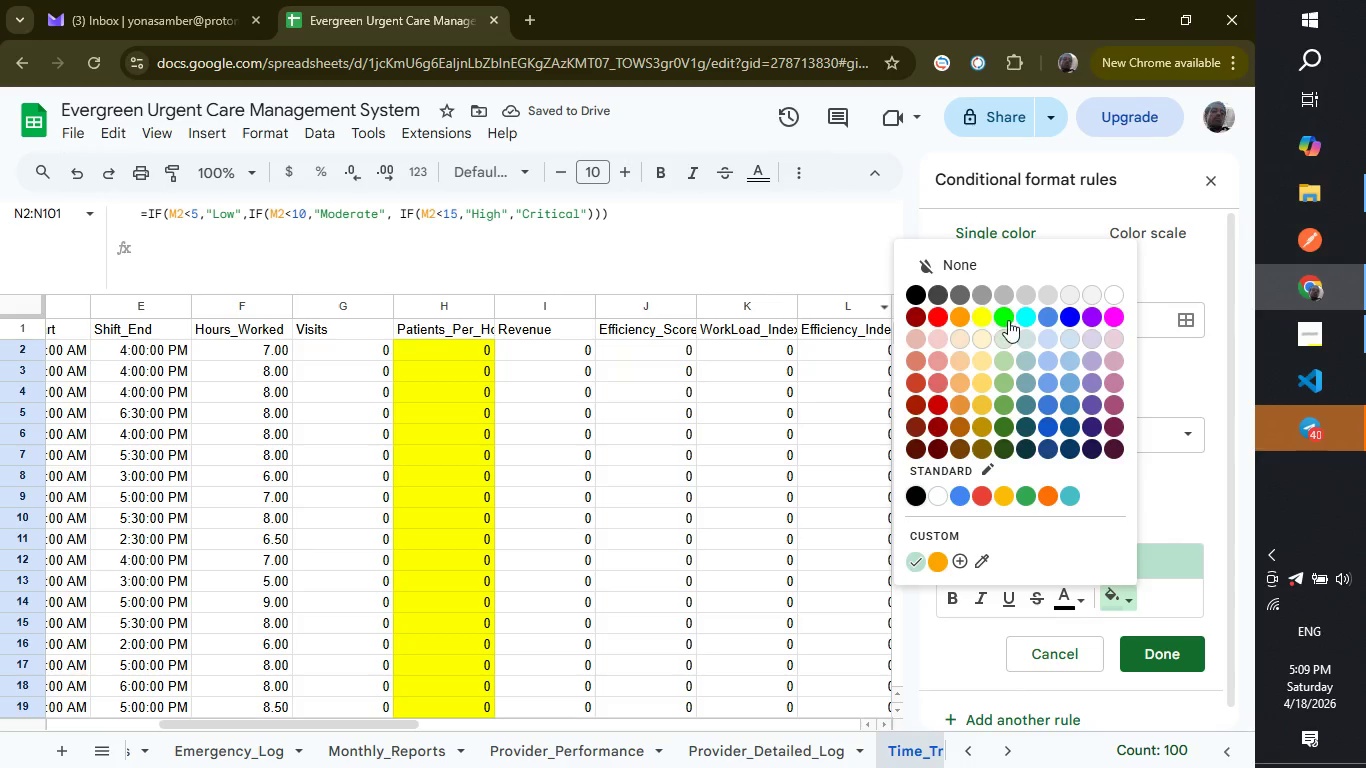 
left_click([1008, 320])
 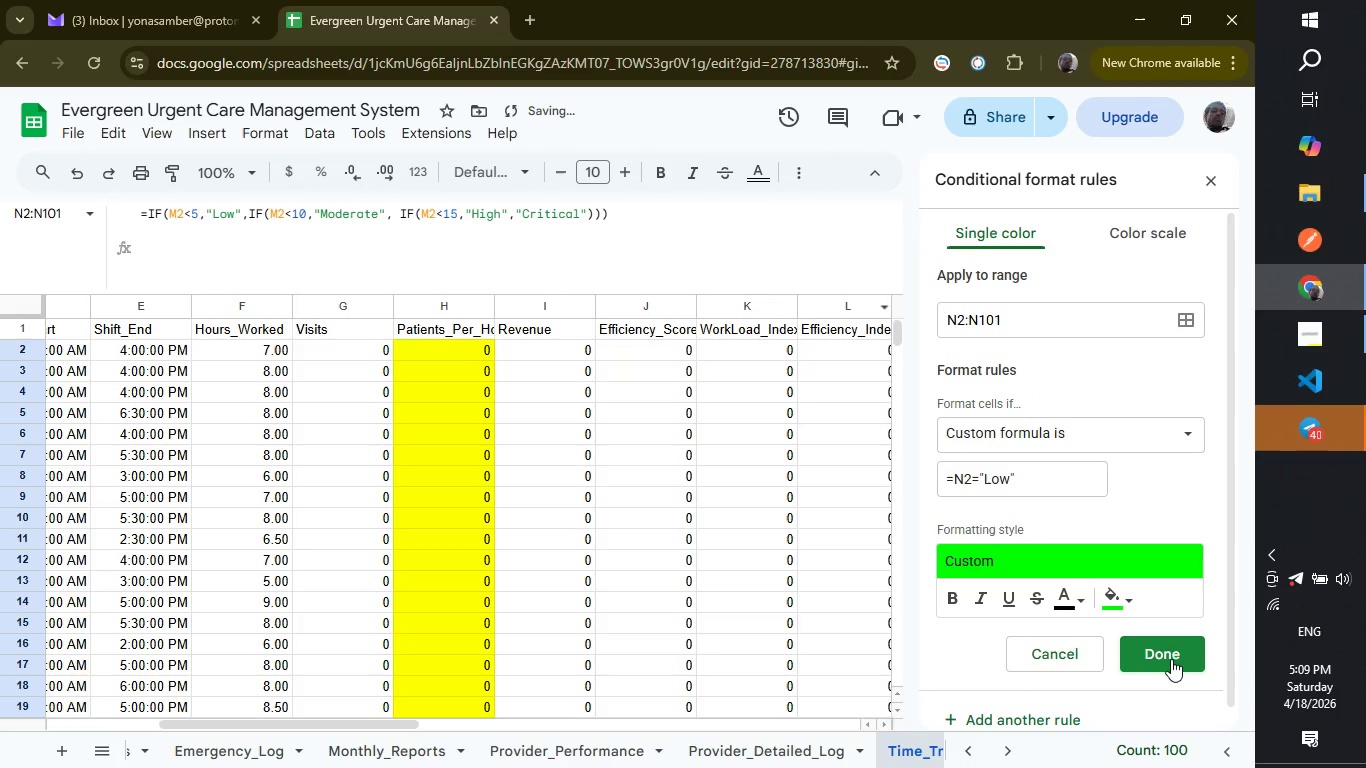 
left_click([1169, 647])
 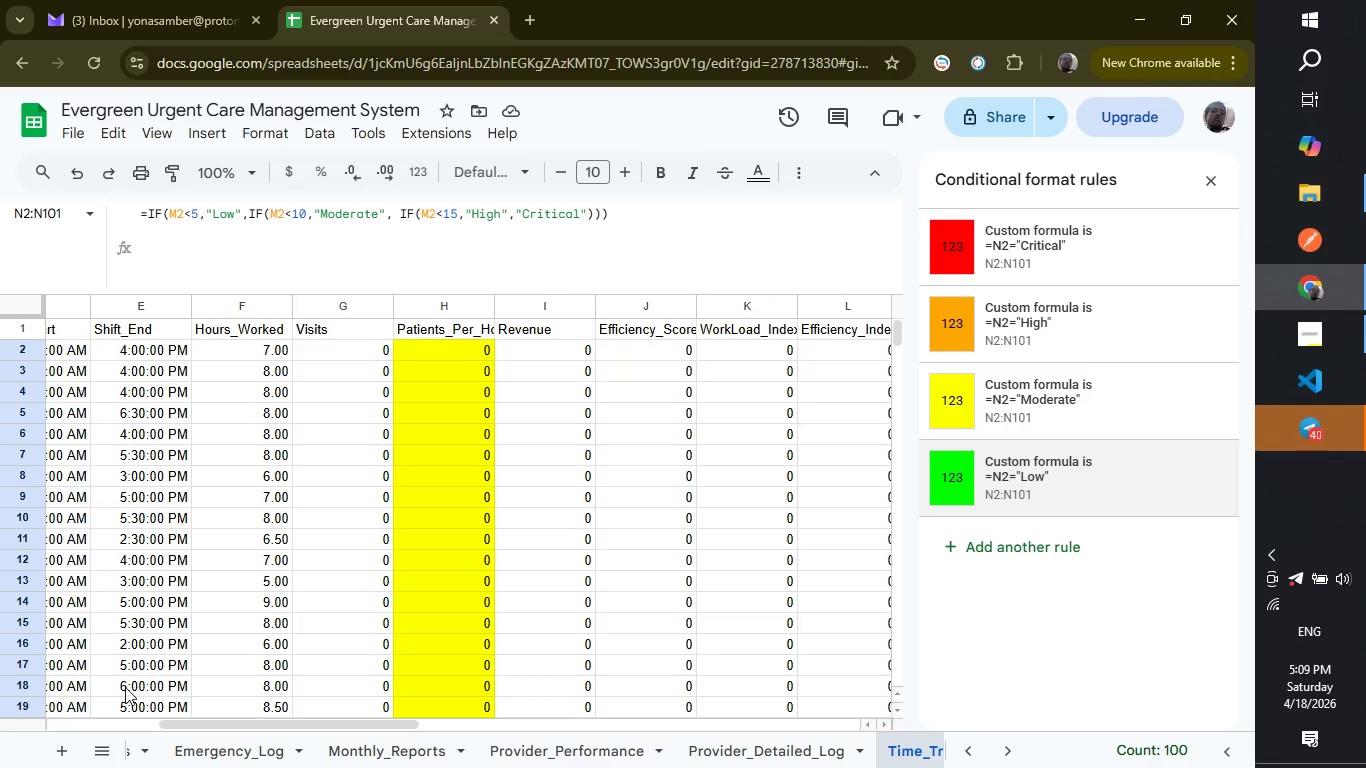 
wait(39.44)
 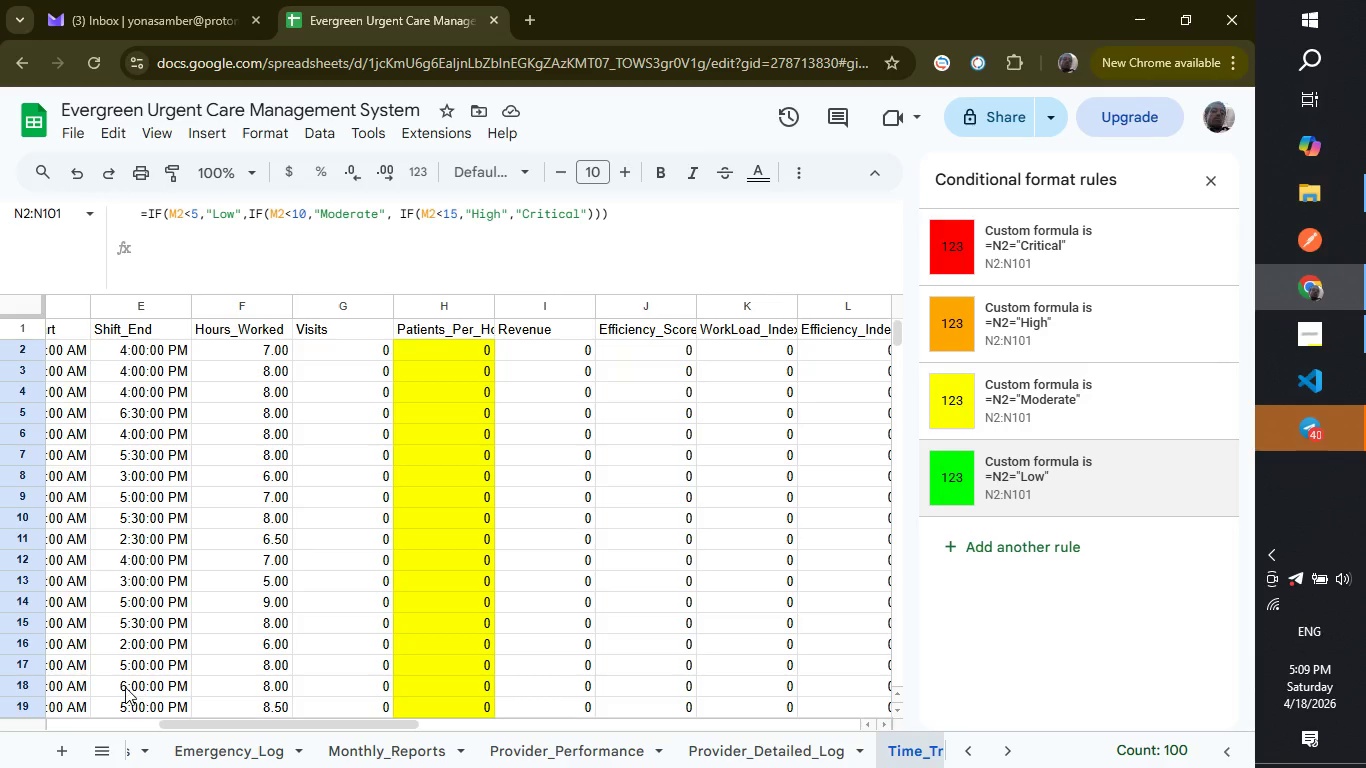 
left_click([1001, 747])
 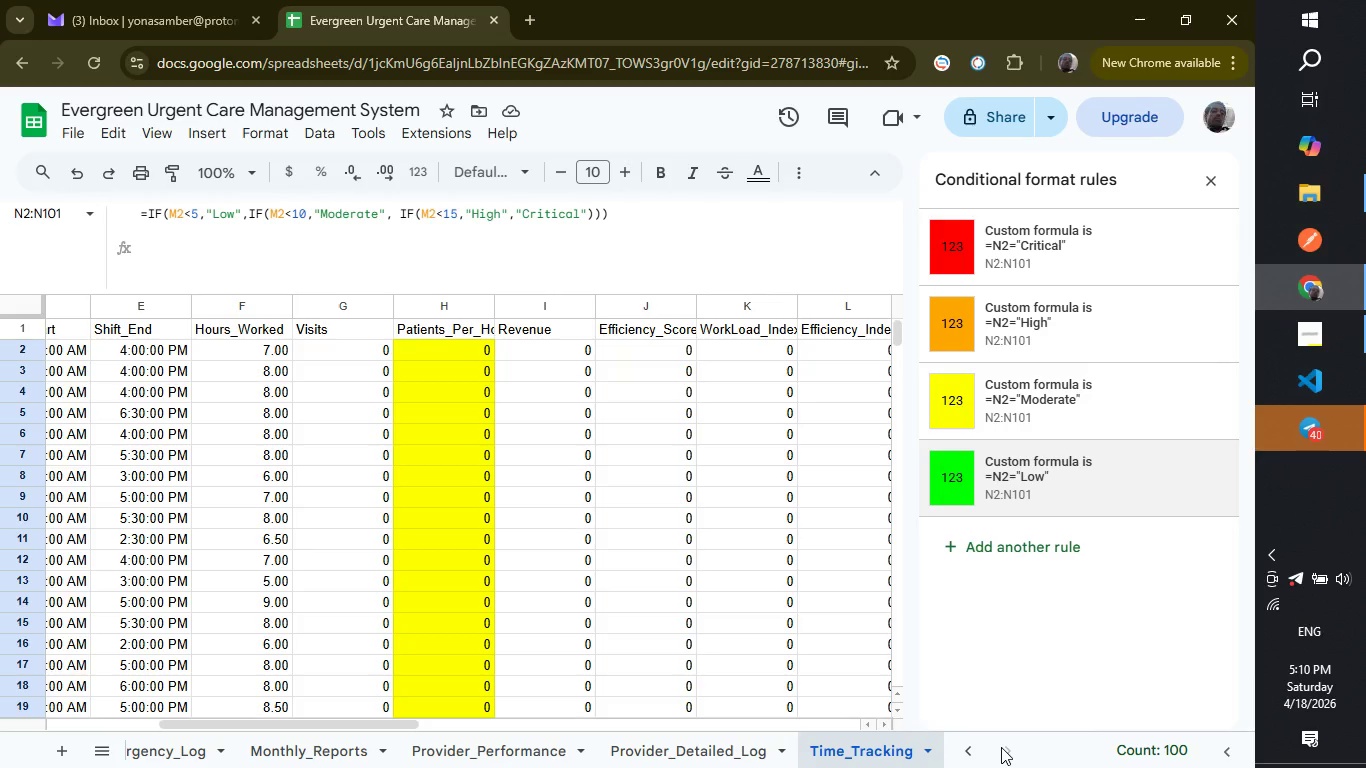 
wait(14.91)
 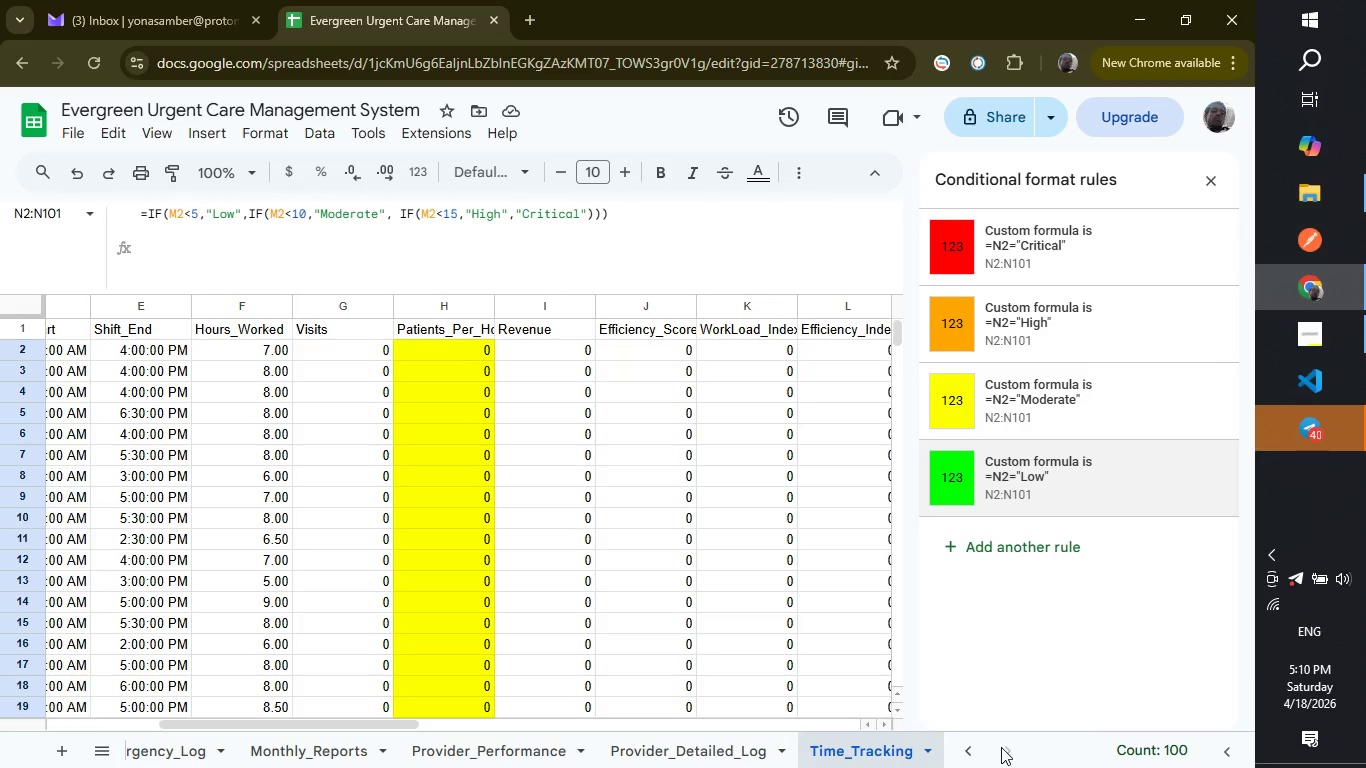 
left_click([1064, 638])
 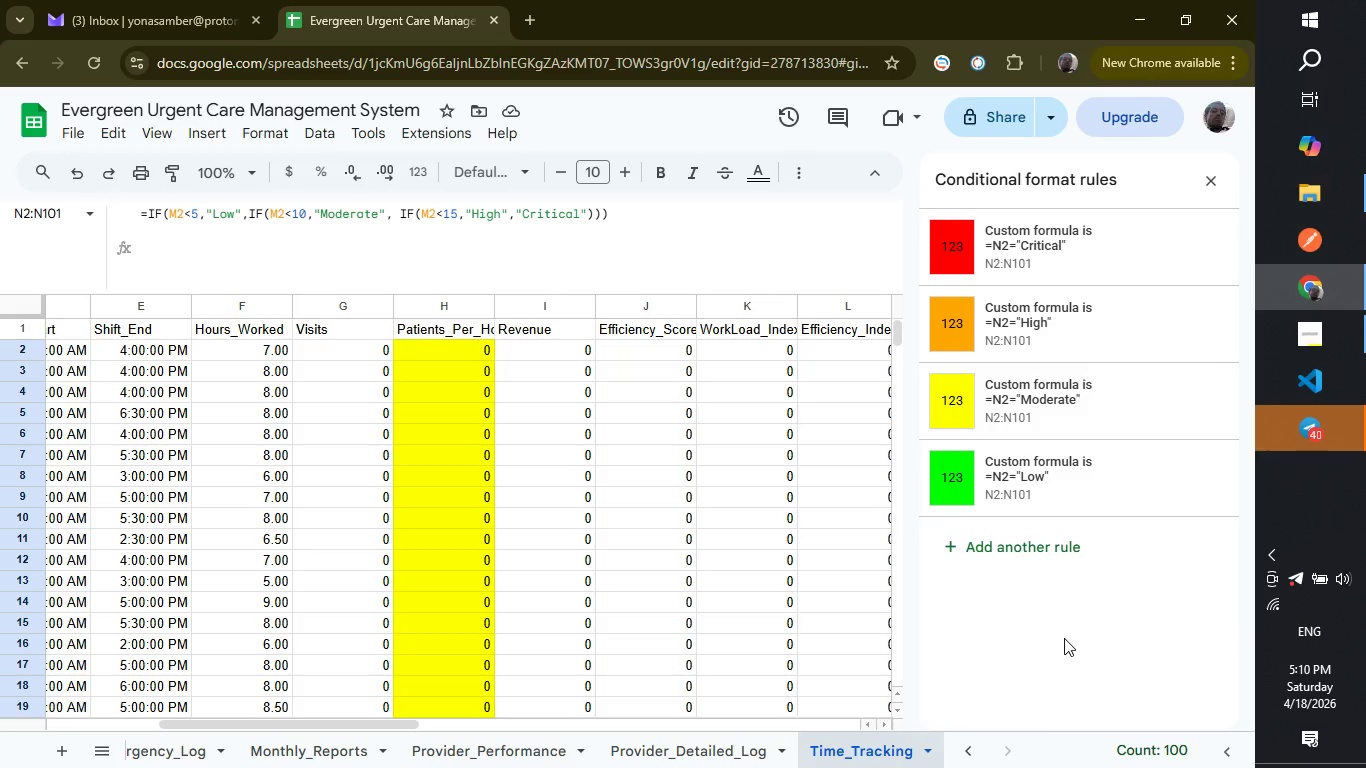 
wait(22.81)
 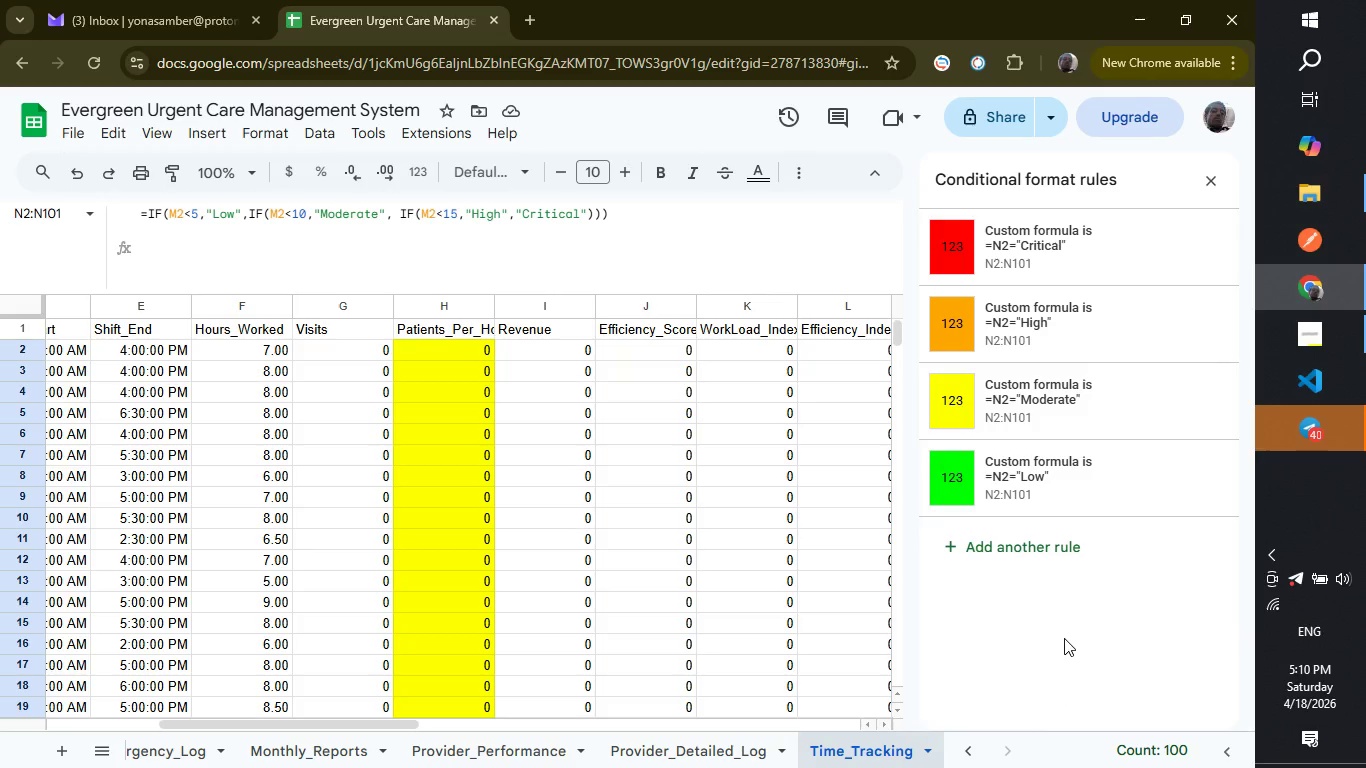 
mouse_move([1269, 433])
 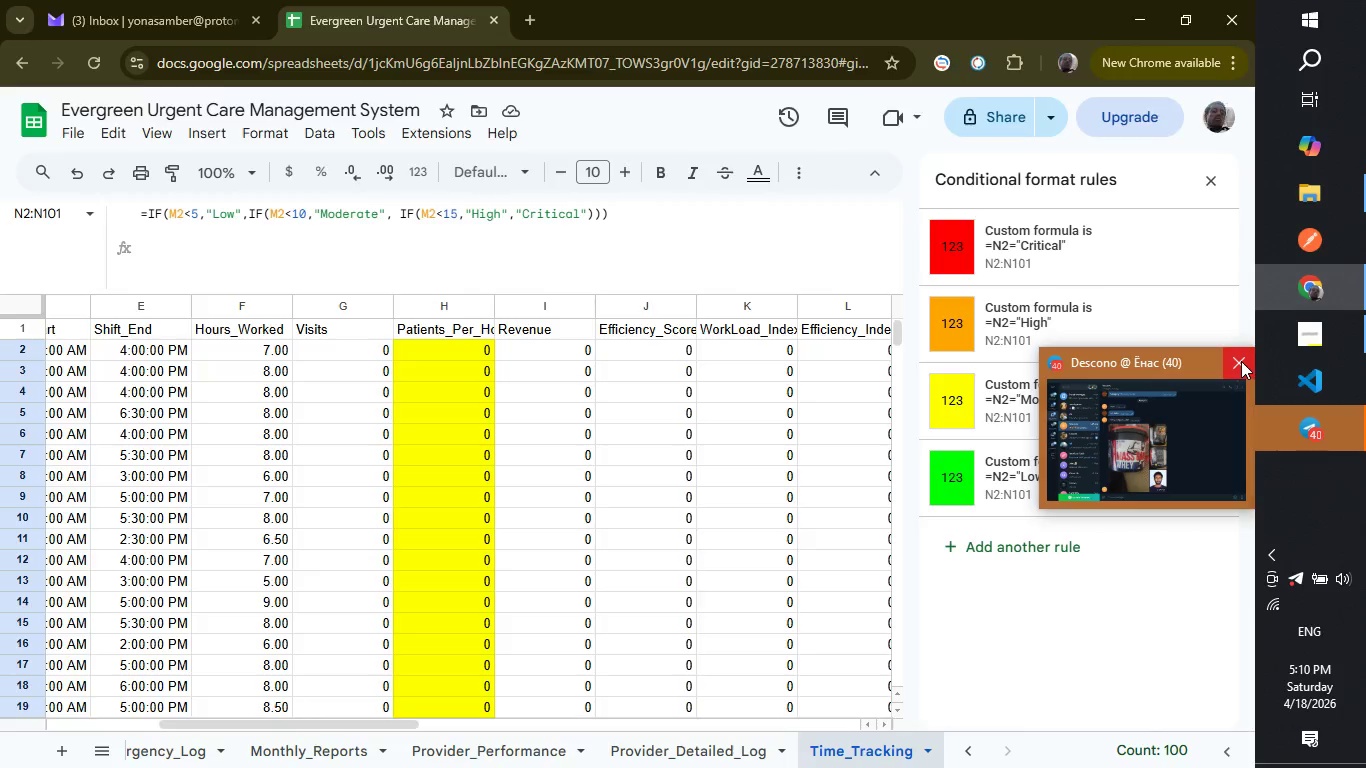 
left_click([1241, 361])
 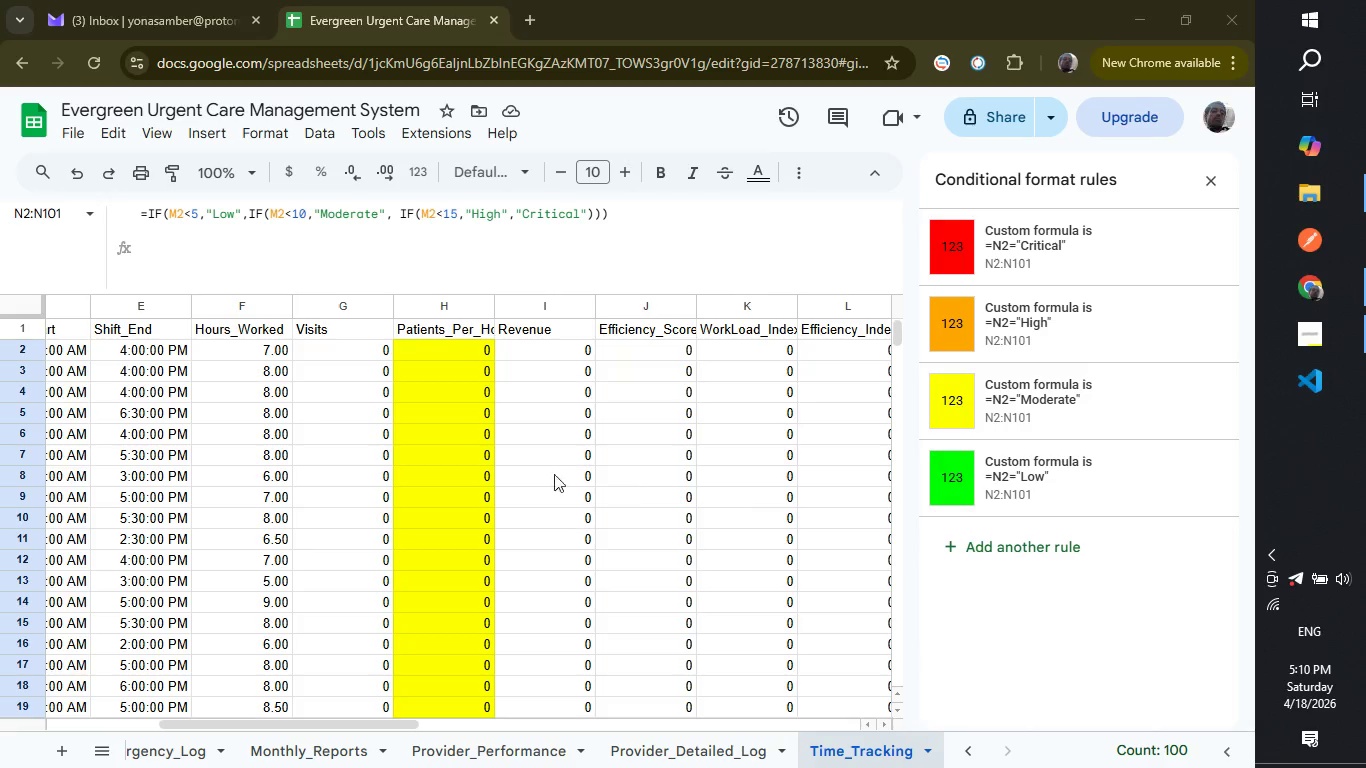 
wait(6.66)
 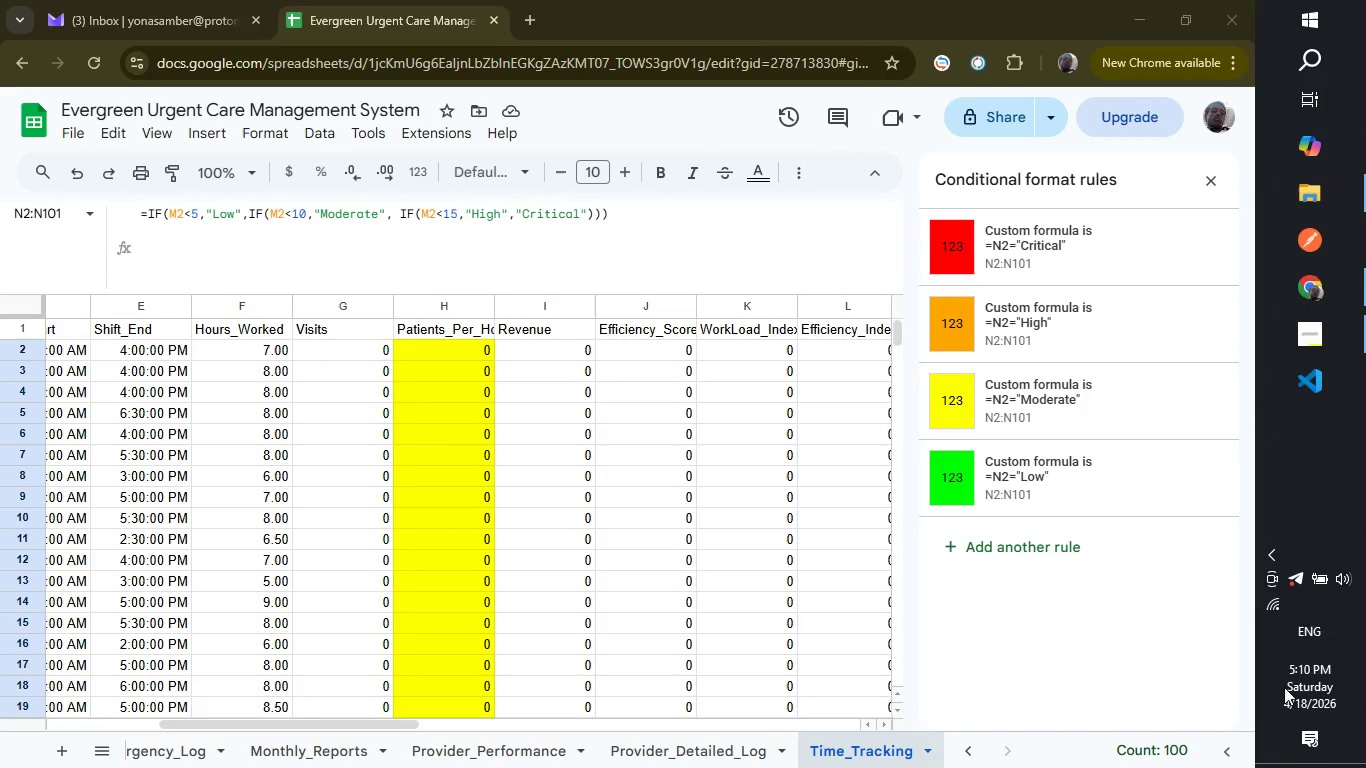 
scroll: coordinate [318, 569], scroll_direction: up, amount: 3.0
 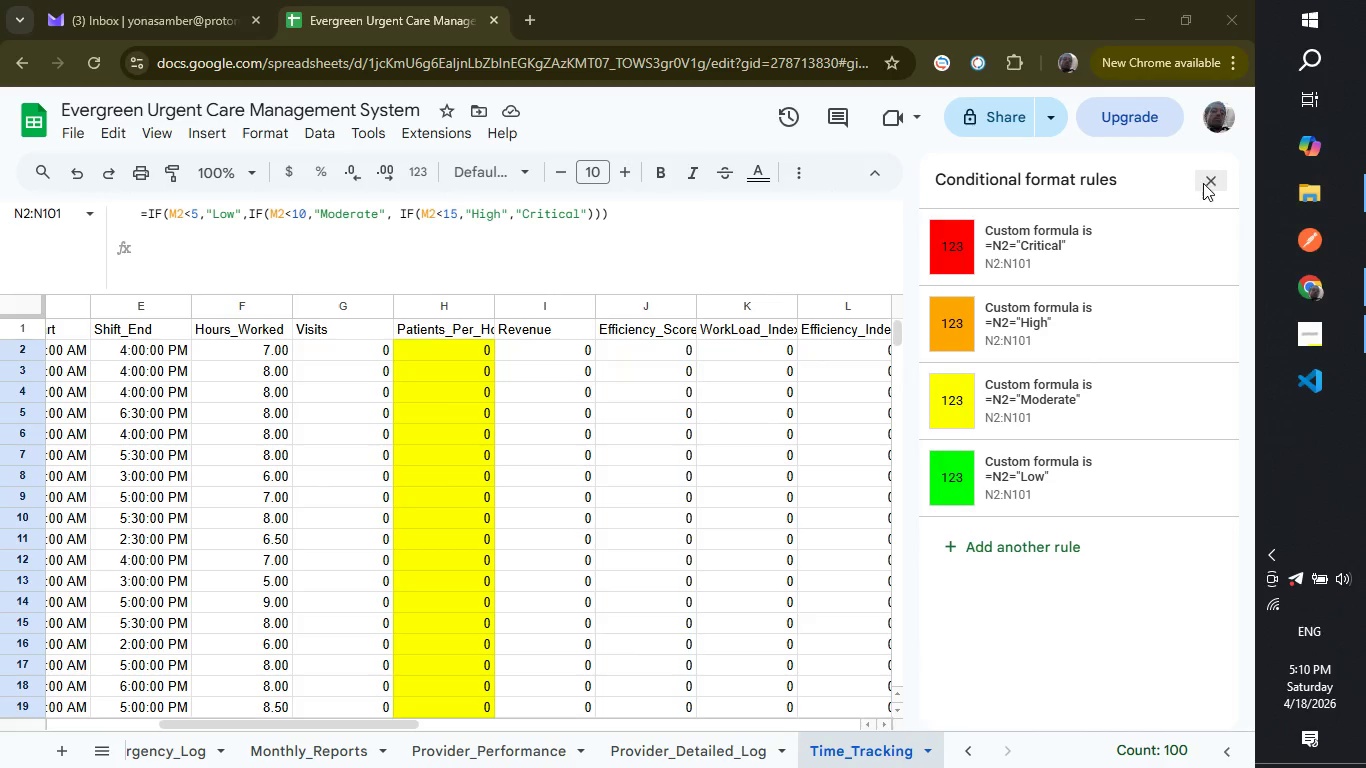 
left_click([1204, 188])
 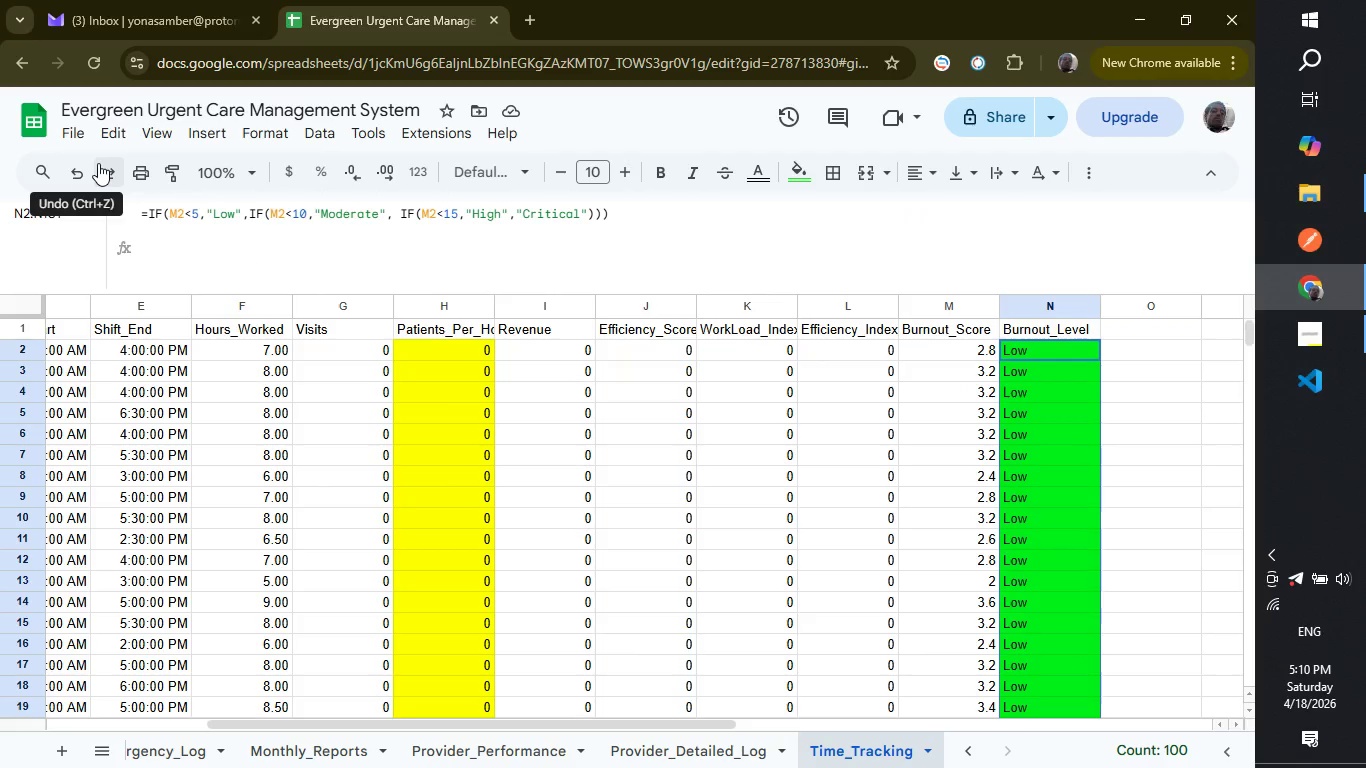 
left_click([158, 128])
 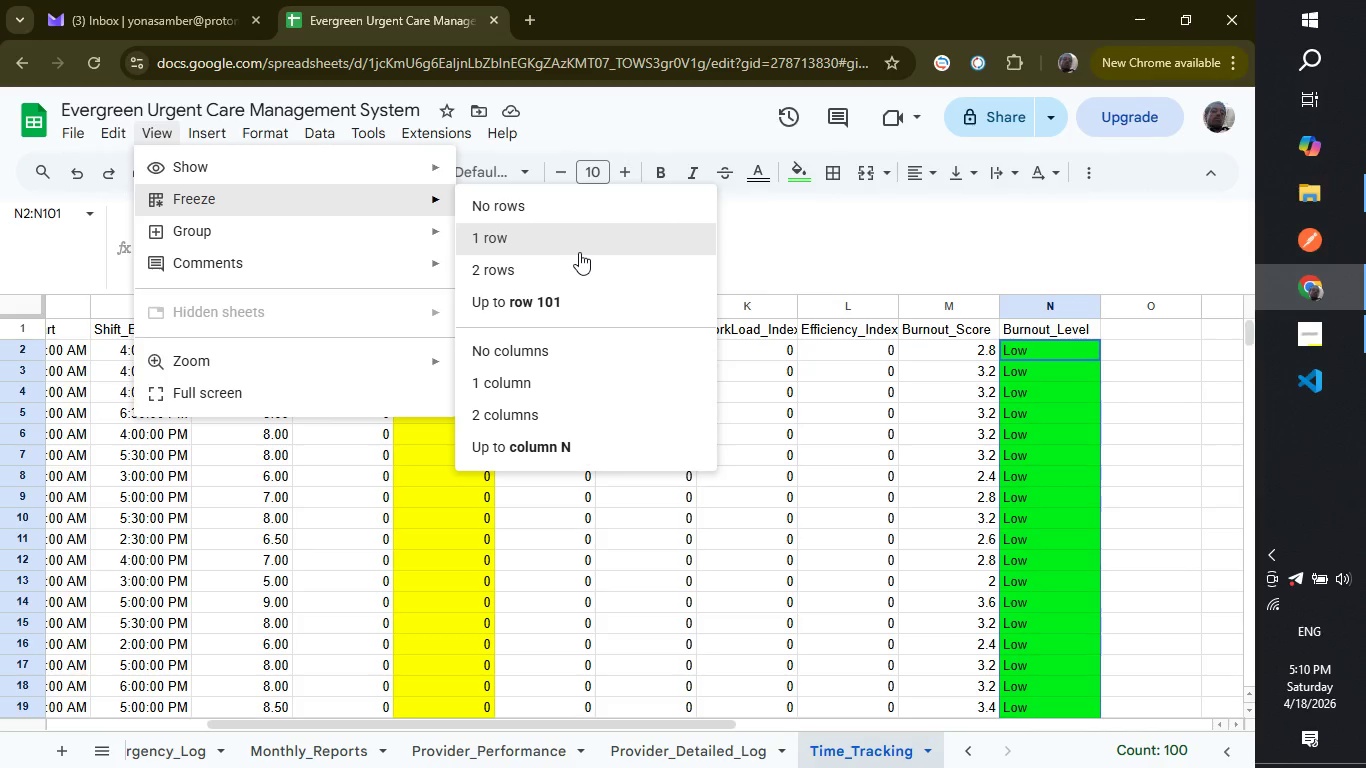 
left_click([668, 245])
 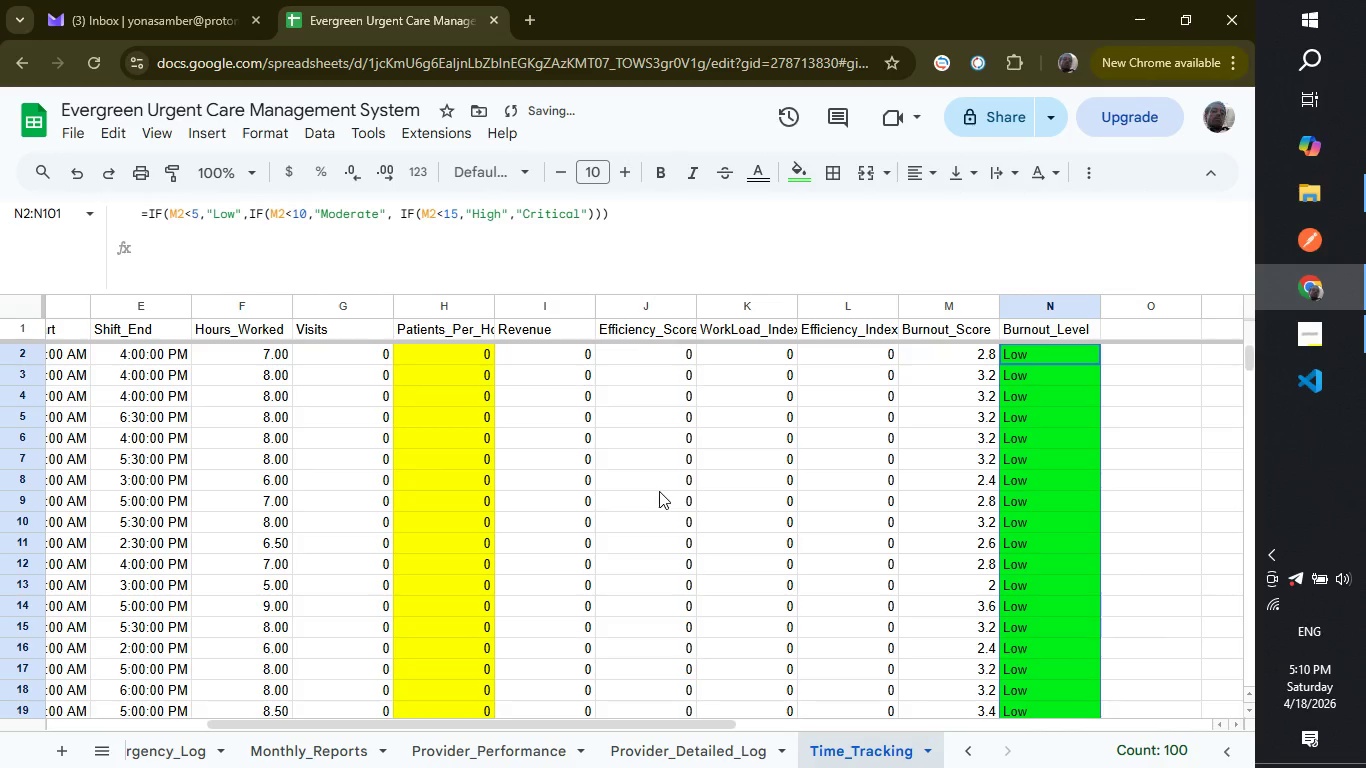 
scroll: coordinate [659, 504], scroll_direction: down, amount: 15.0
 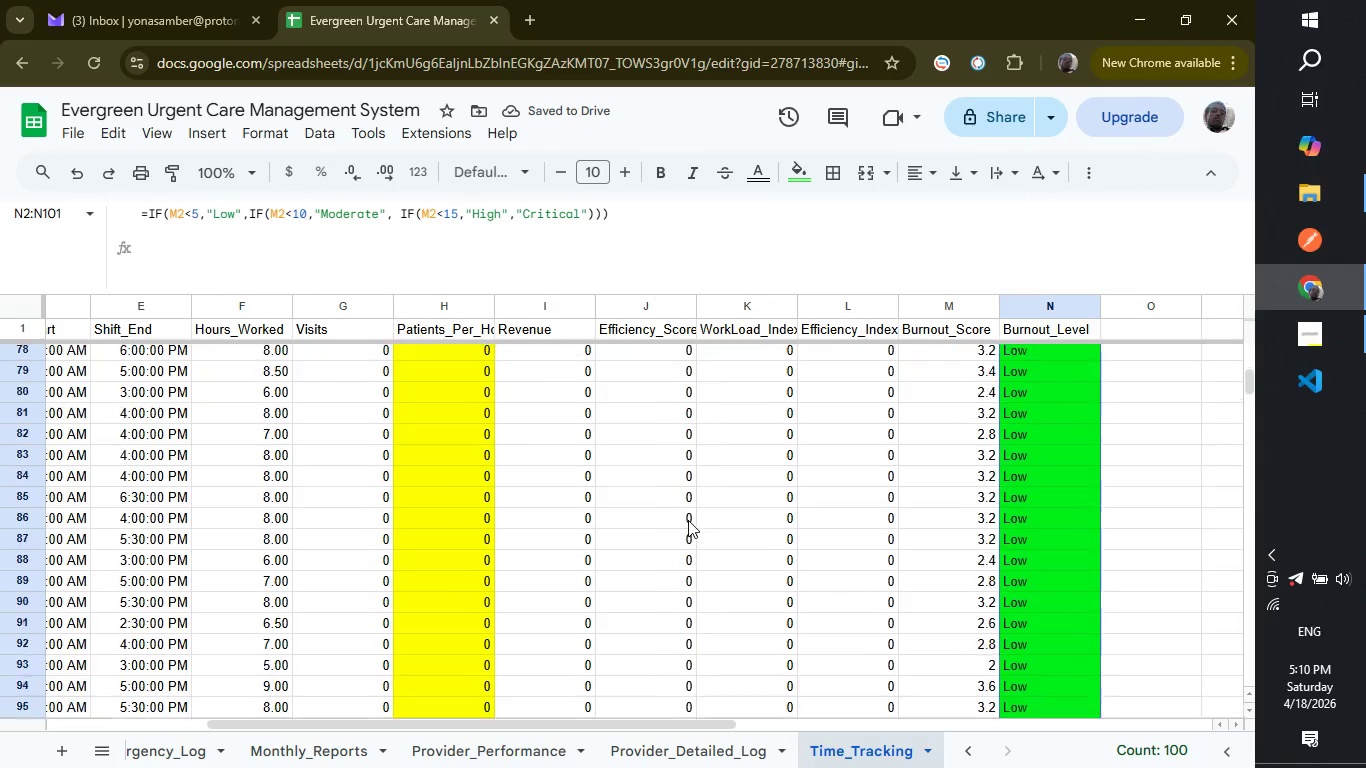 
scroll: coordinate [698, 512], scroll_direction: up, amount: 19.0
 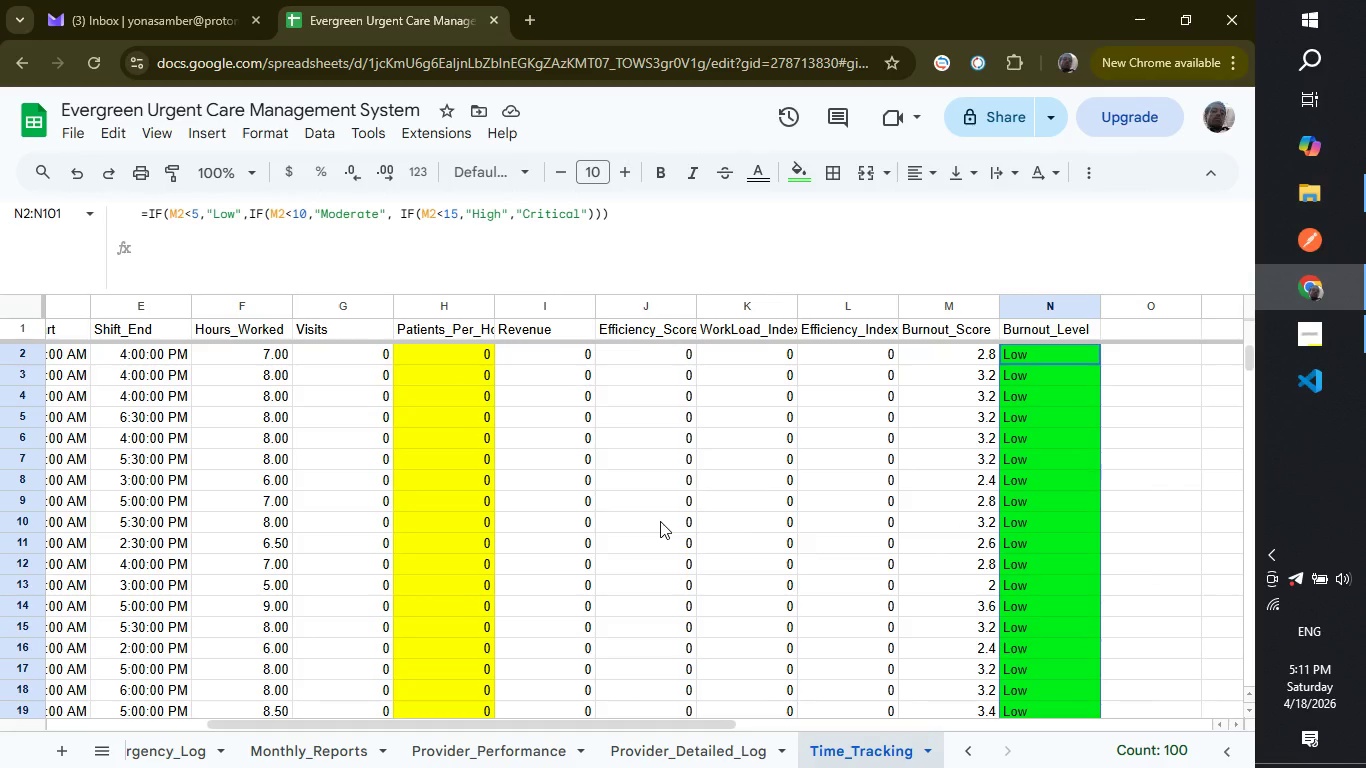 
wait(16.6)
 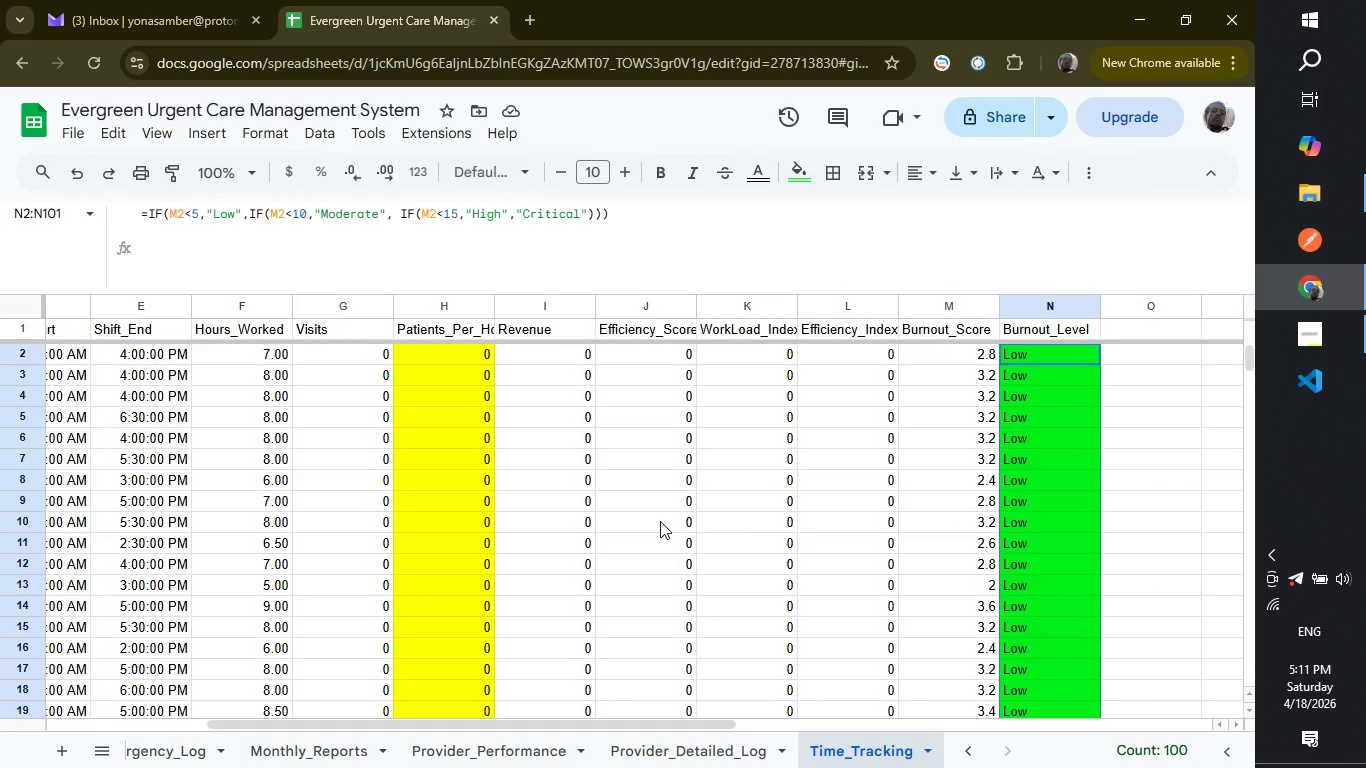 
left_click_drag(start_coordinate=[357, 724], to_coordinate=[149, 712])
 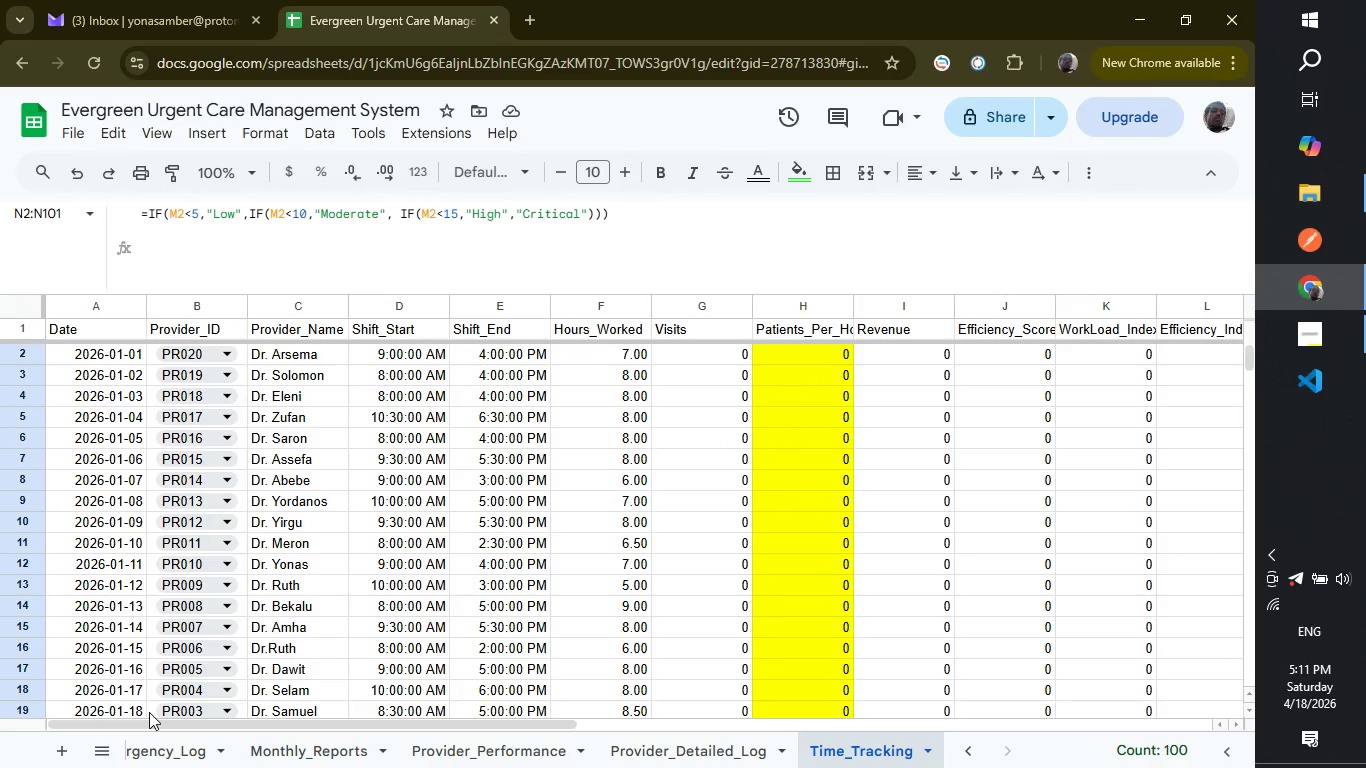 
wait(15.48)
 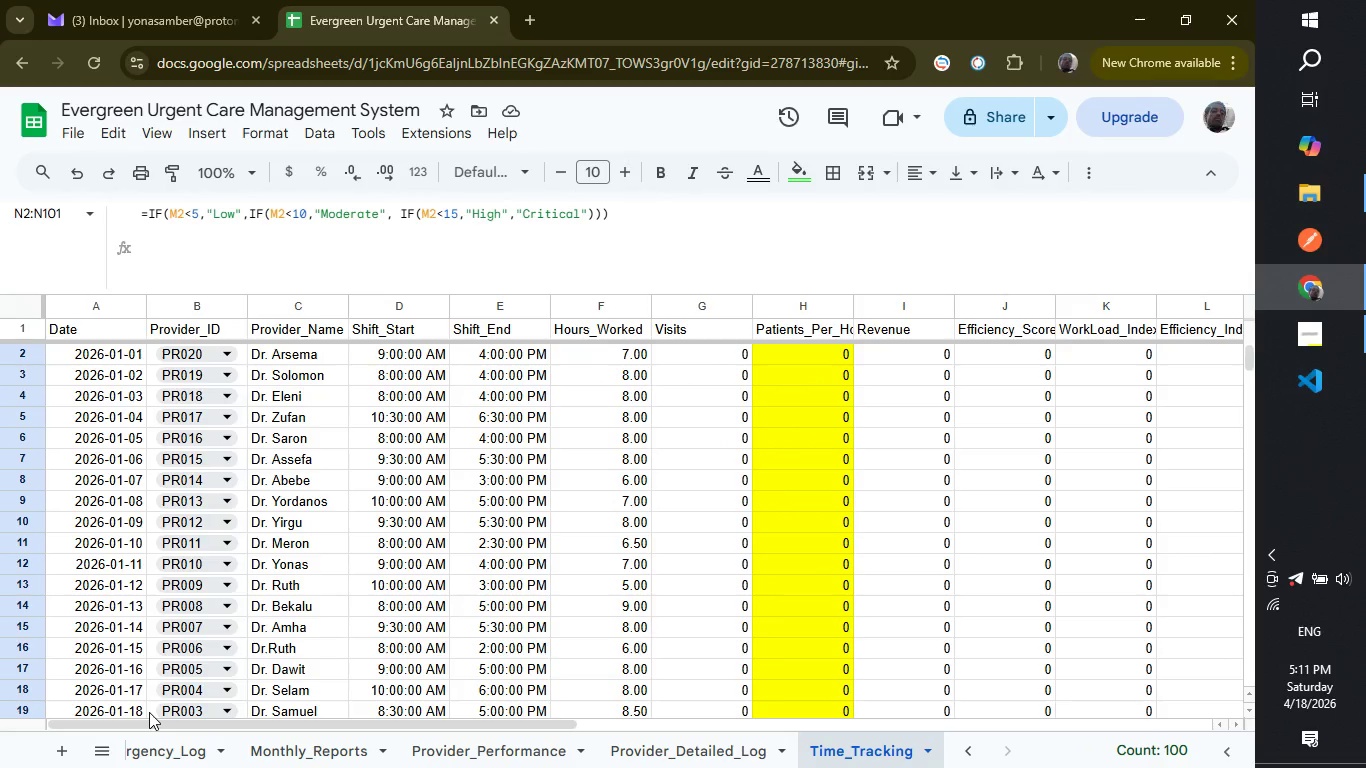 
left_click_drag(start_coordinate=[1247, 357], to_coordinate=[1245, 375])
 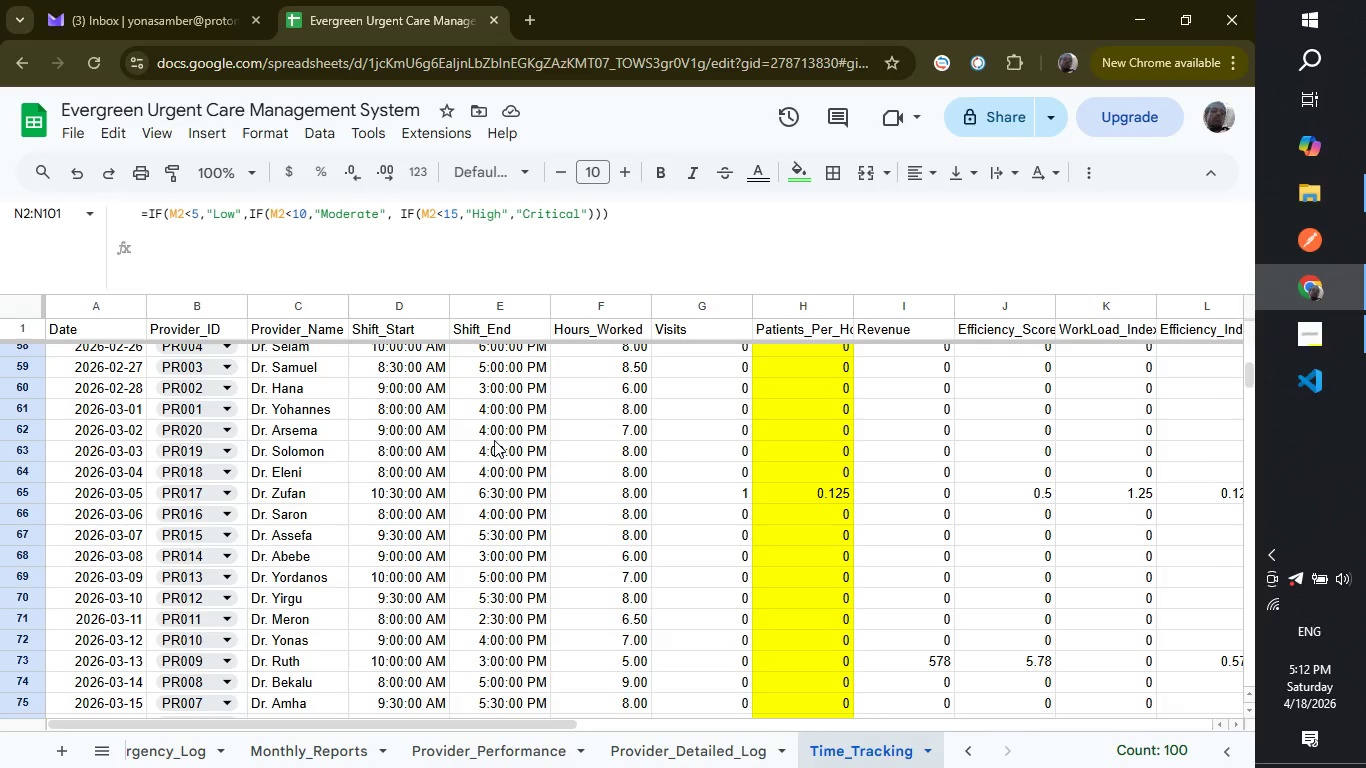 
wait(42.38)
 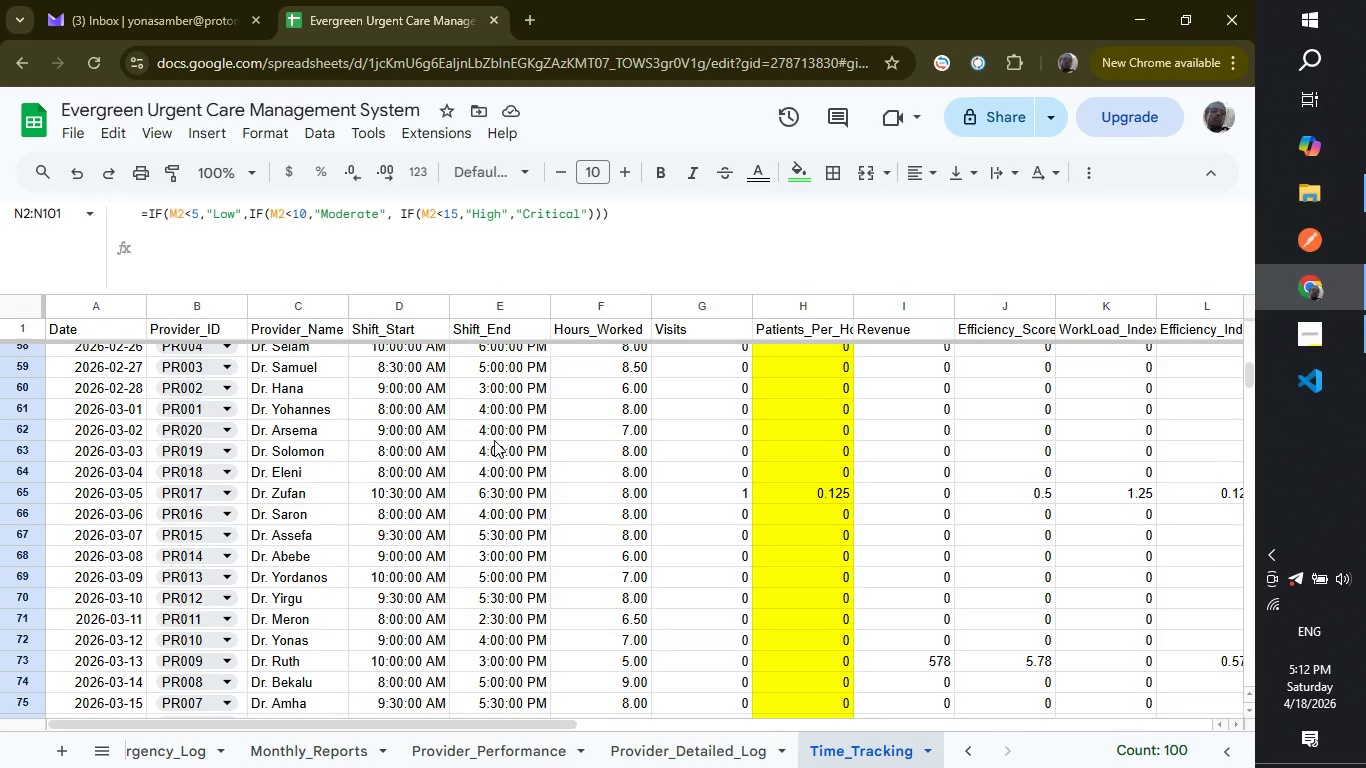 
left_click([59, 763])
 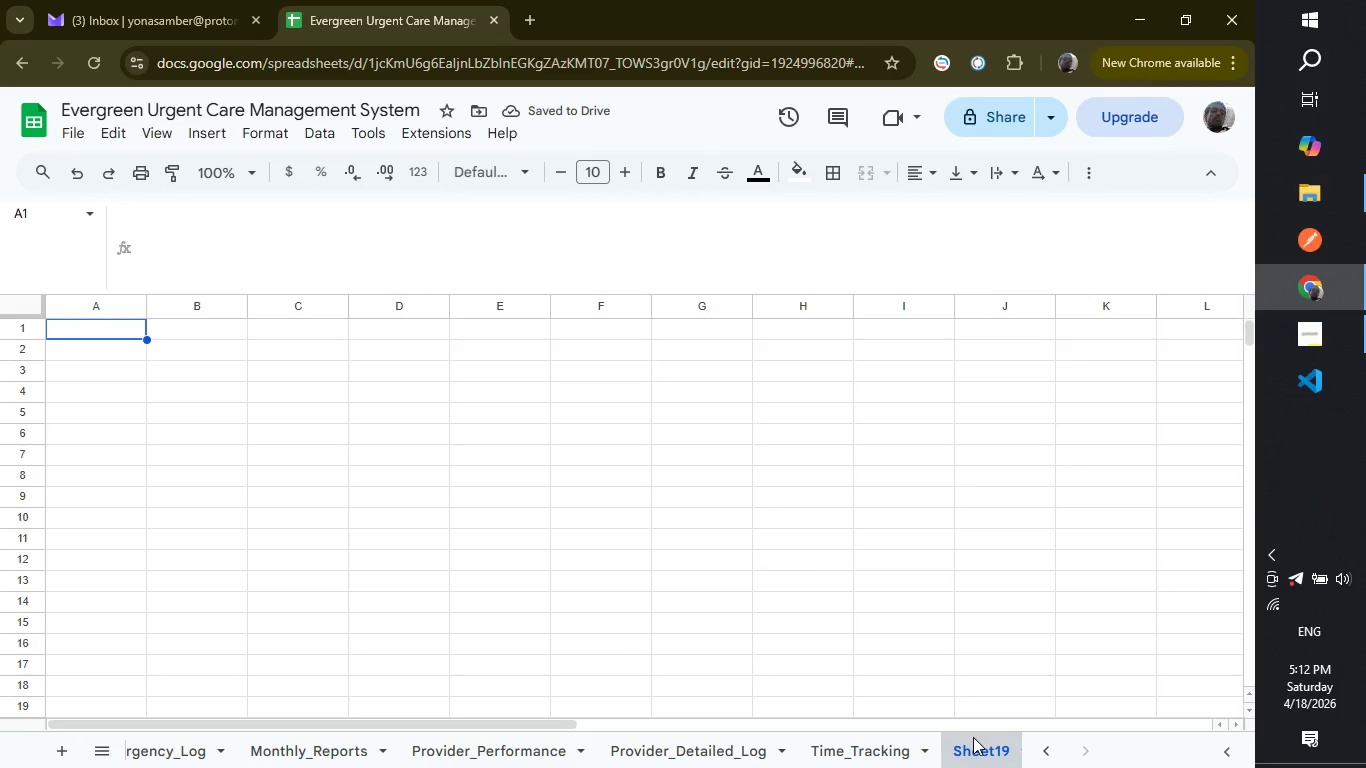 
right_click([973, 740])
 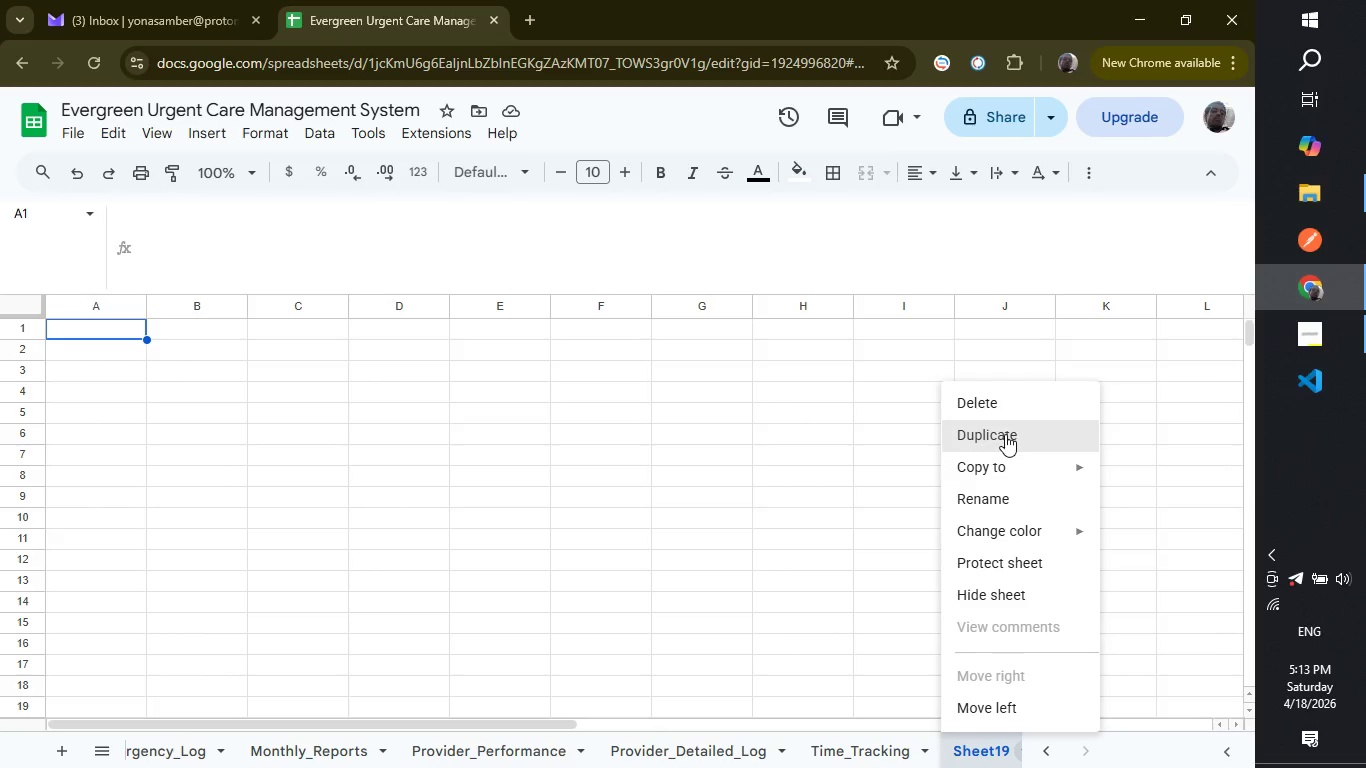 
wait(46.02)
 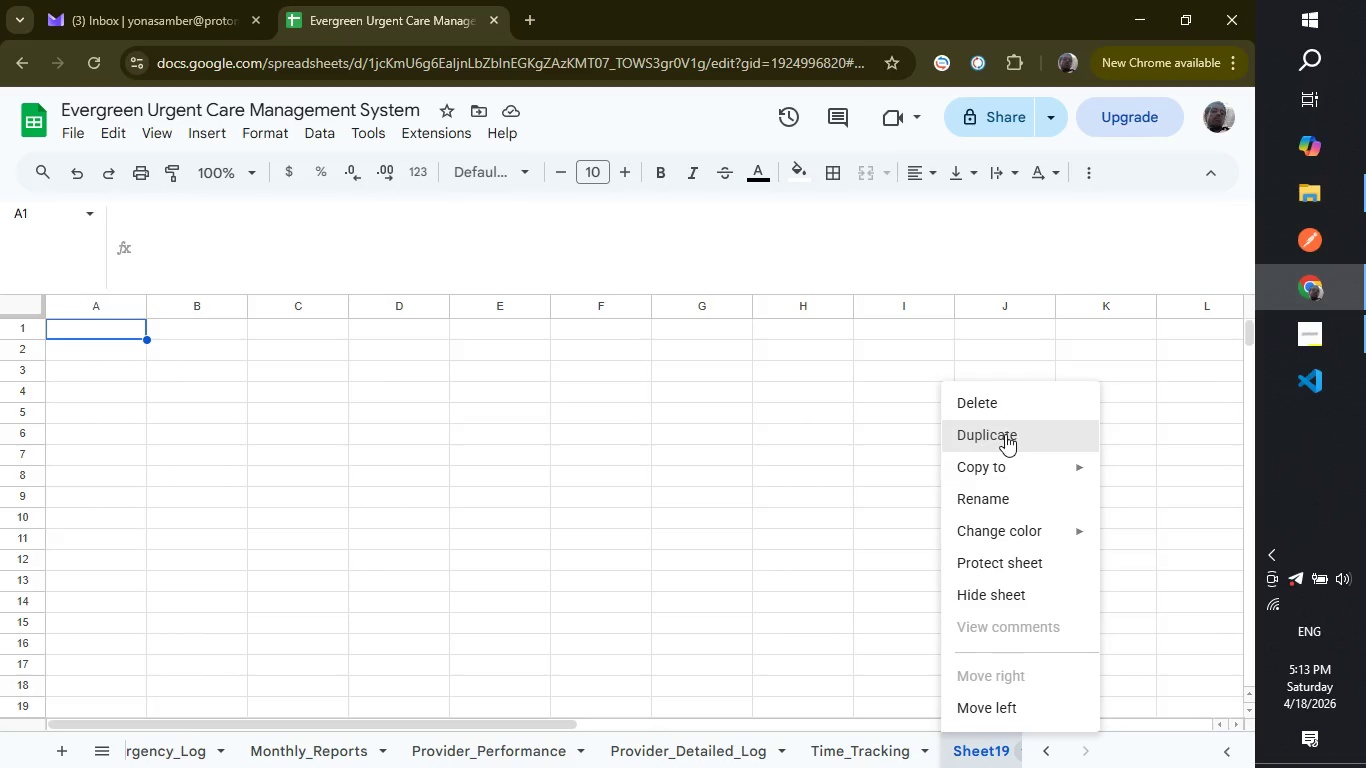 
left_click([991, 499])
 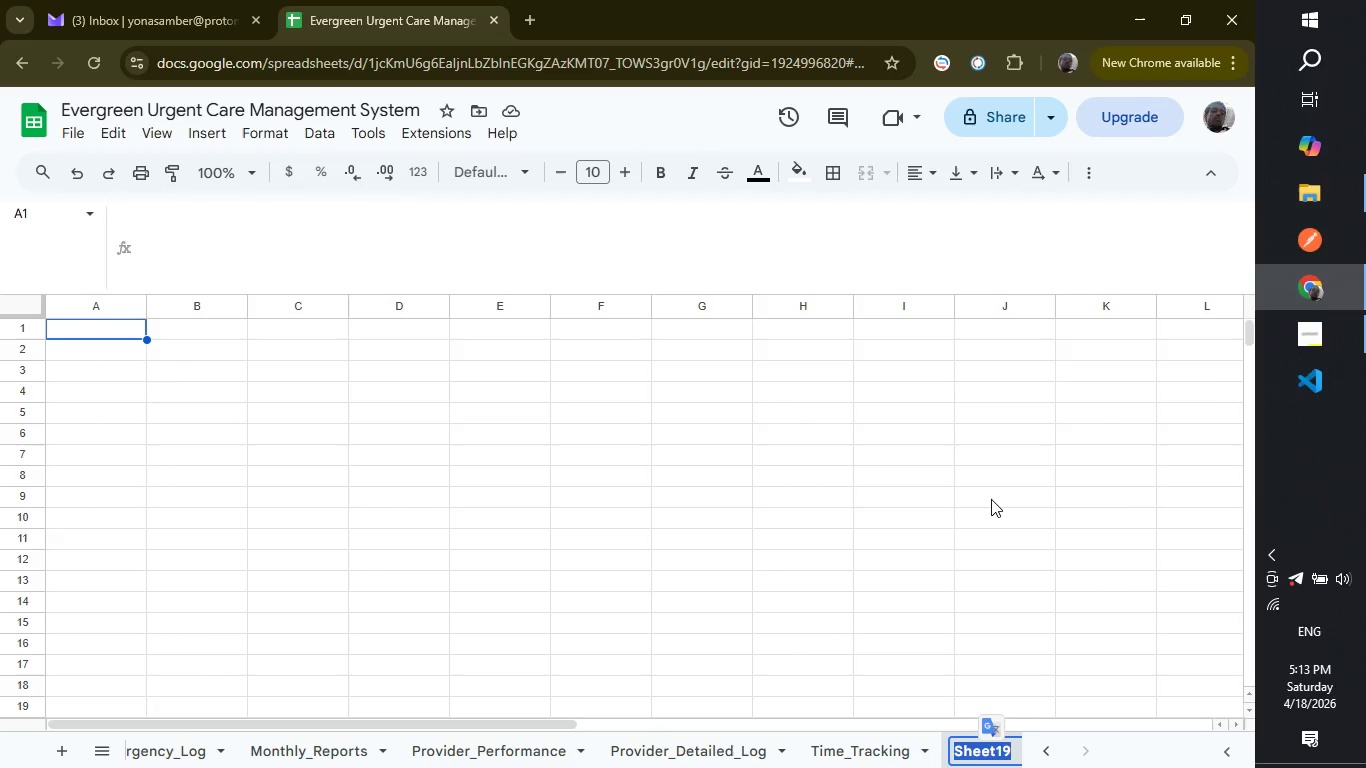 
wait(27.28)
 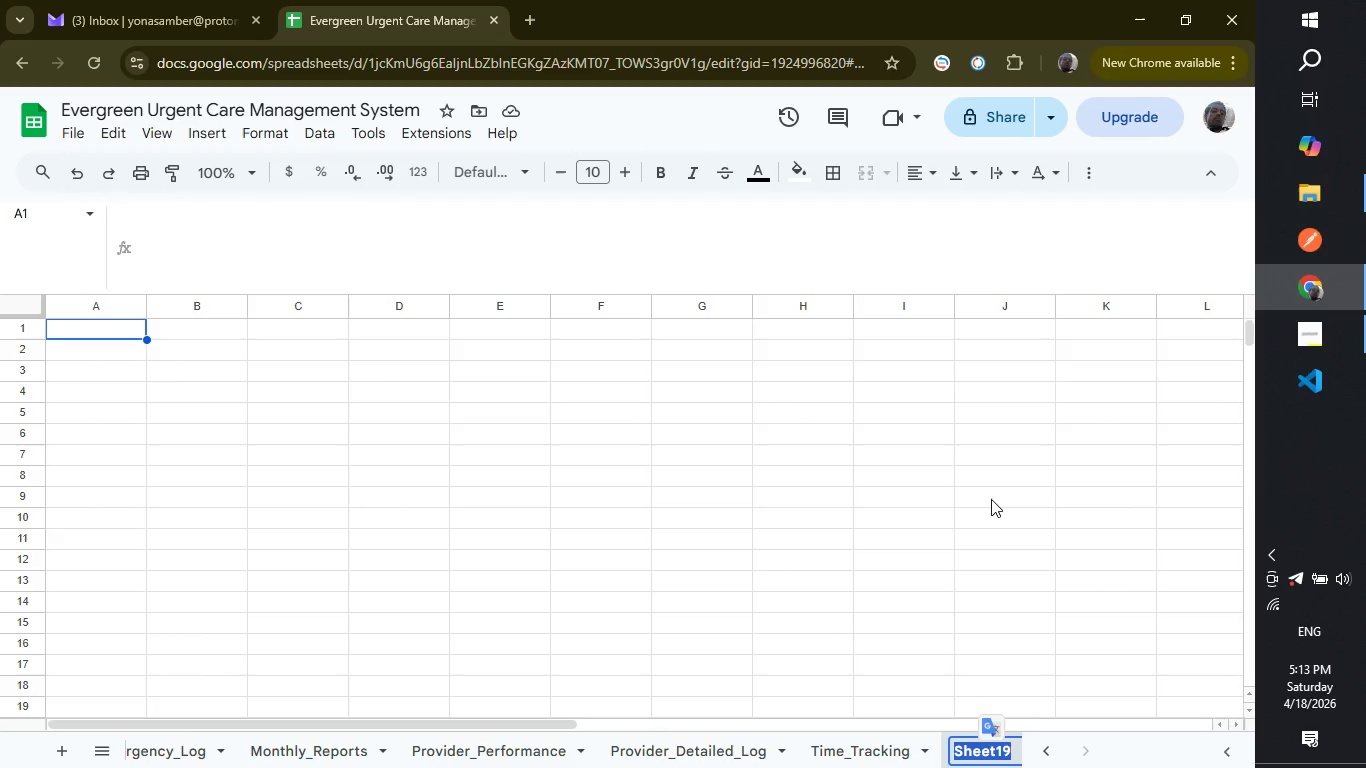 
type(f)
key(Backspace)
type(Executive)
 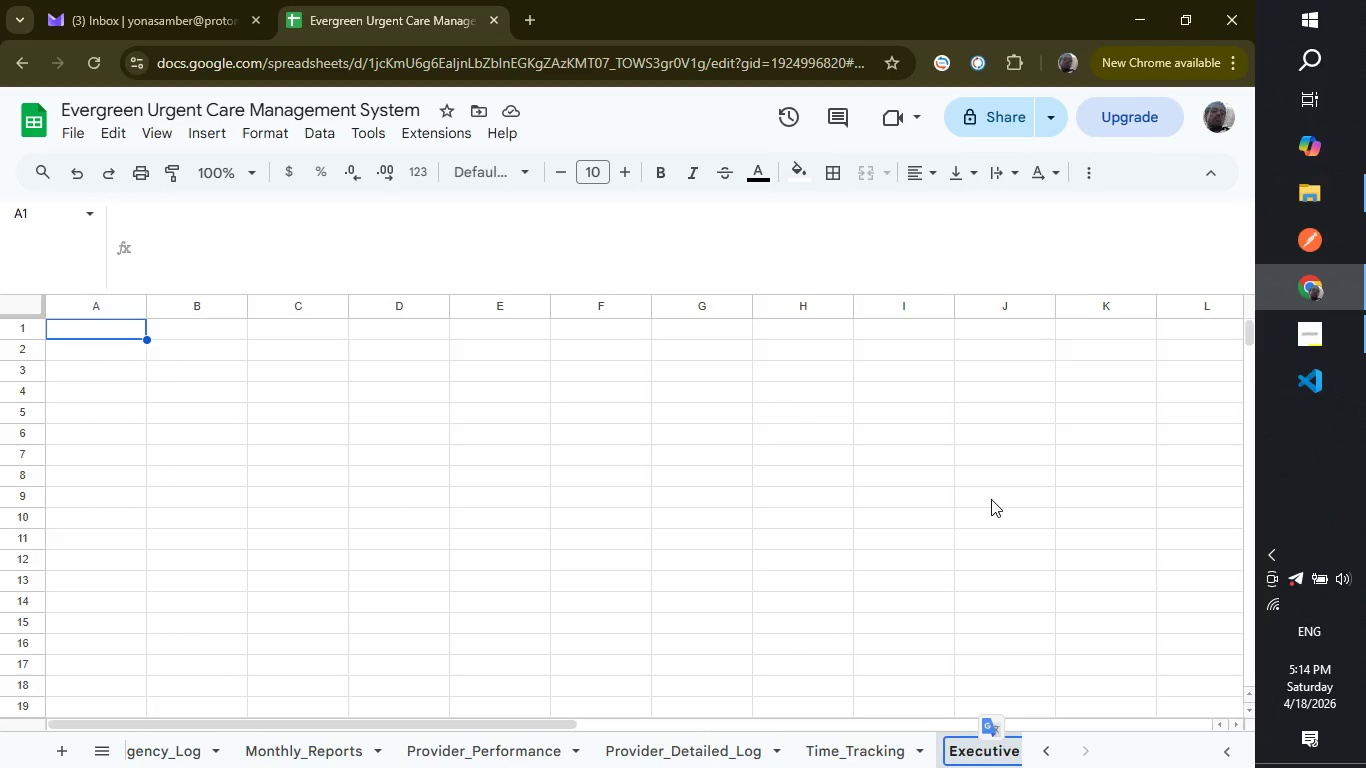 
wait(6.69)
 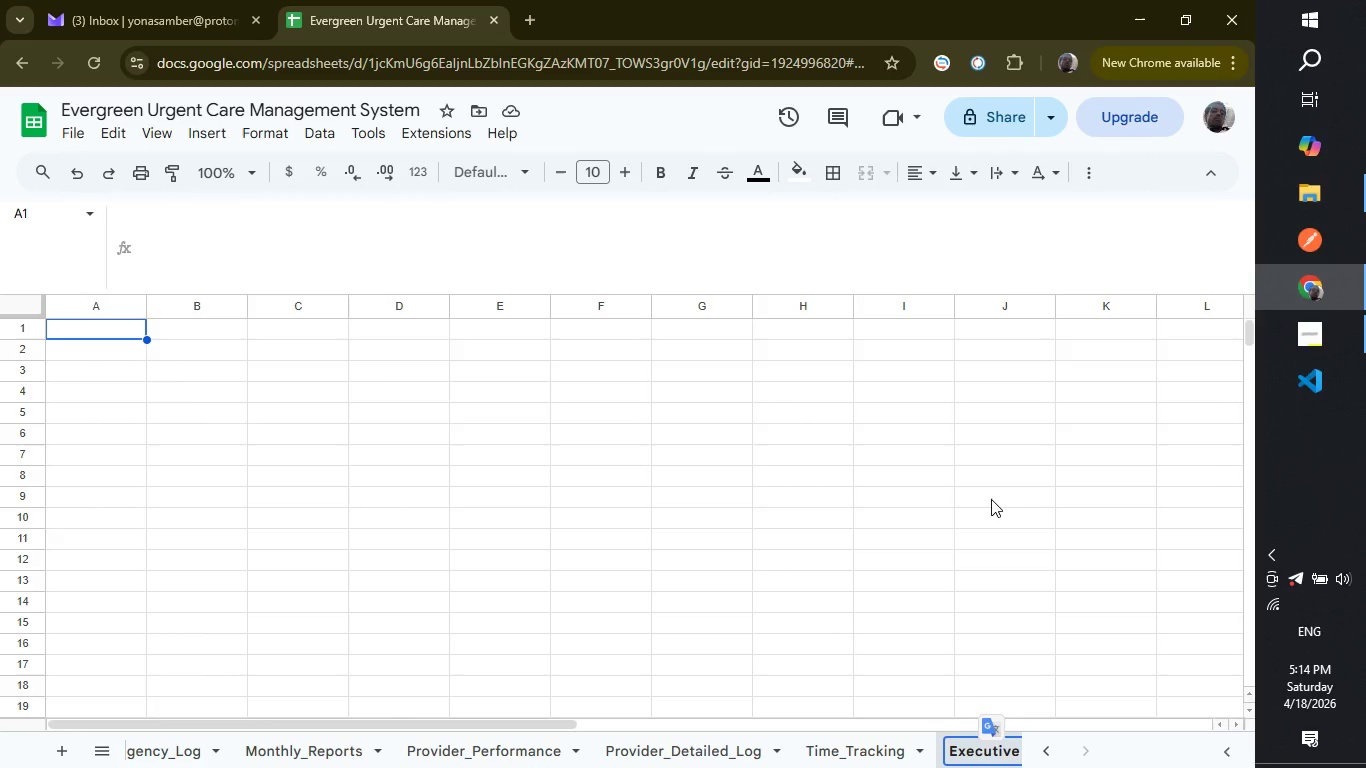 
type(_Dashboard)
 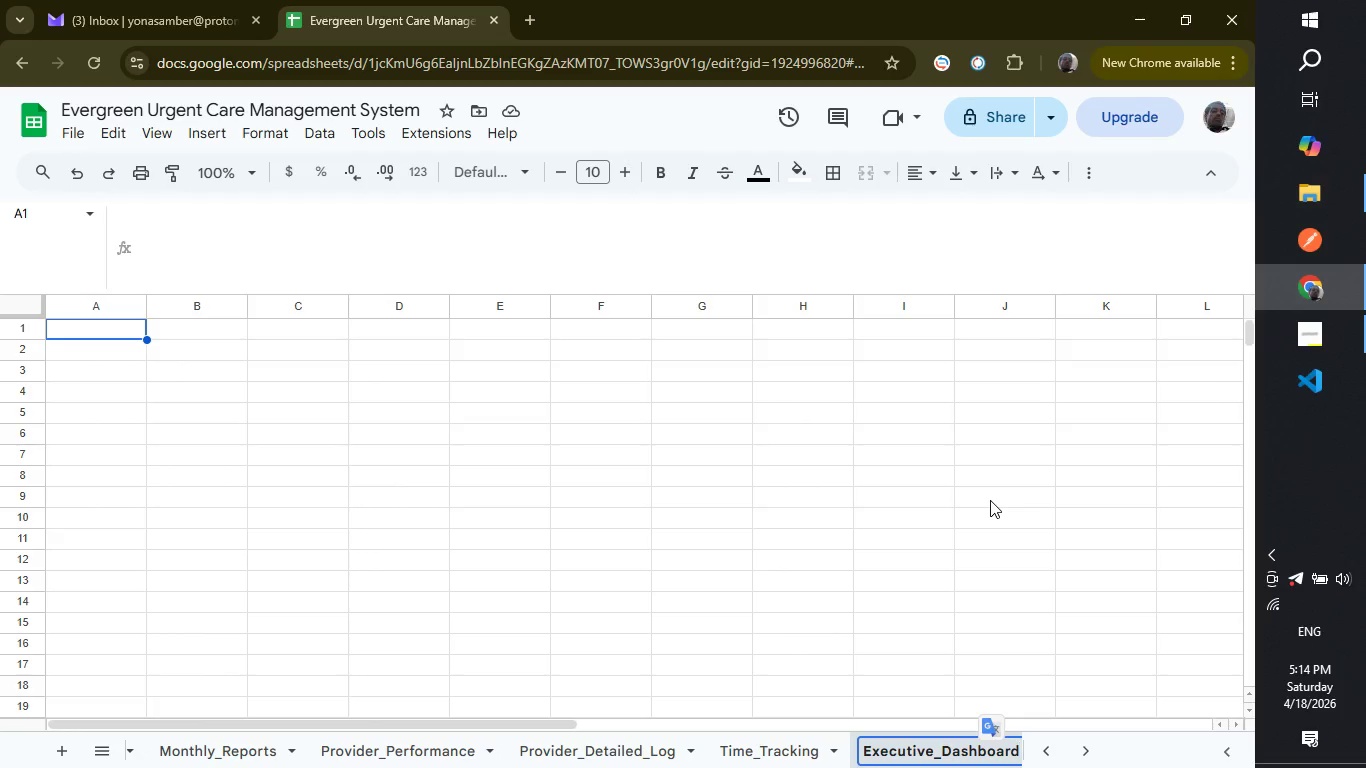 
key(Enter)
 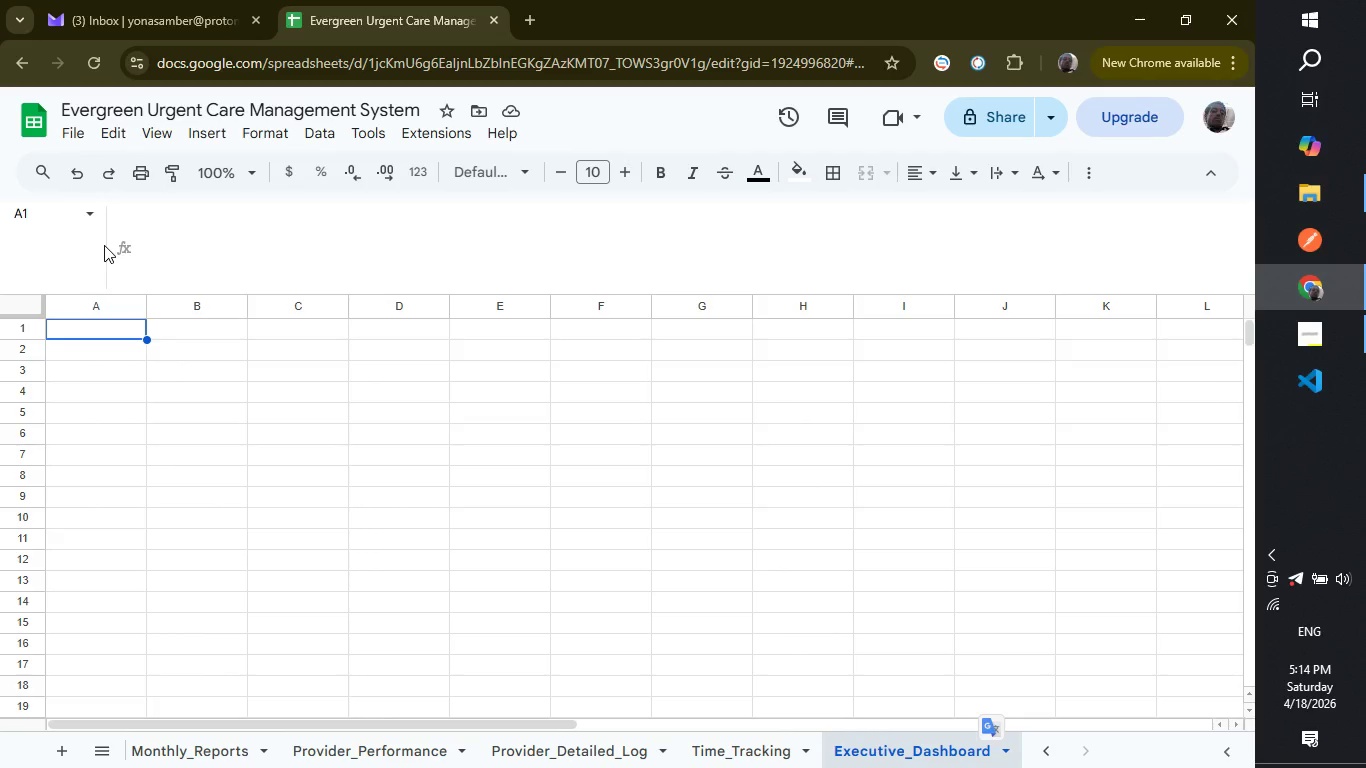 
wait(14.69)
 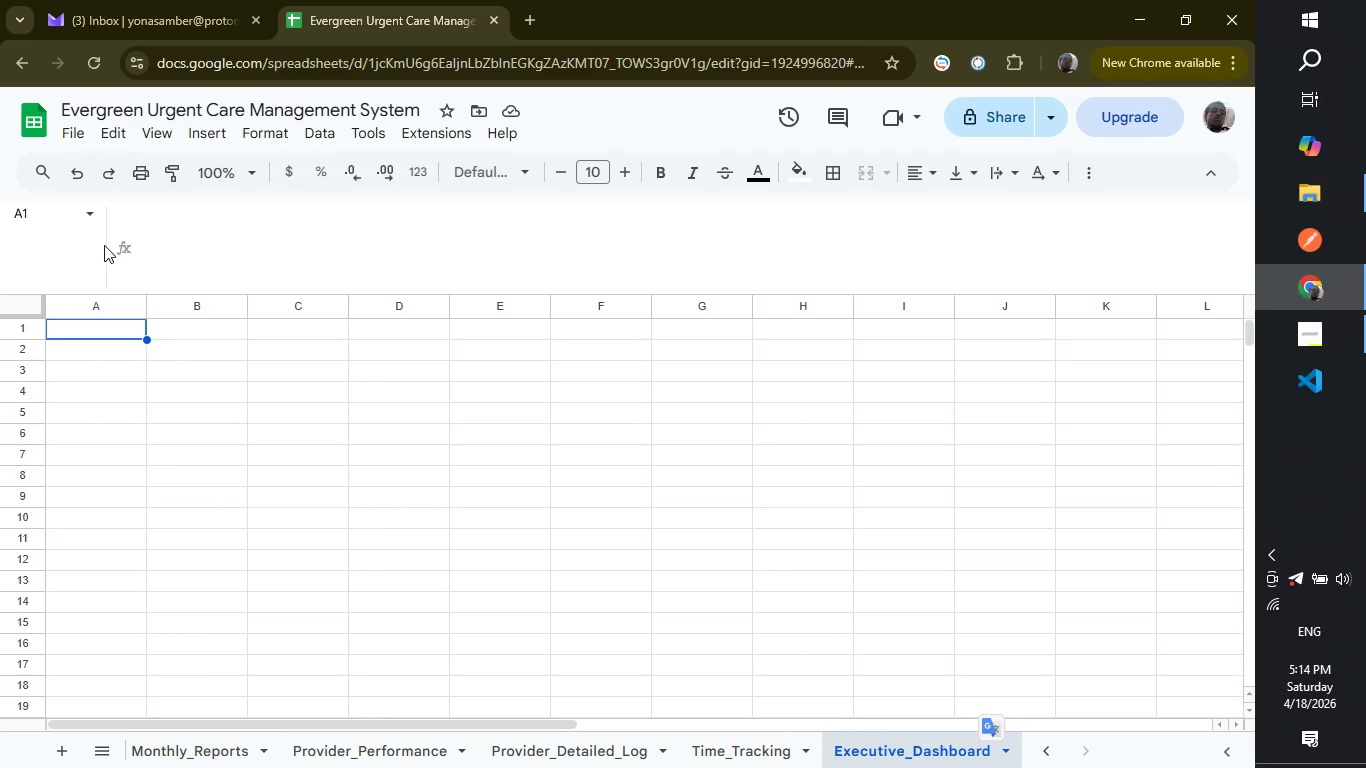 
type(Total Patients)
 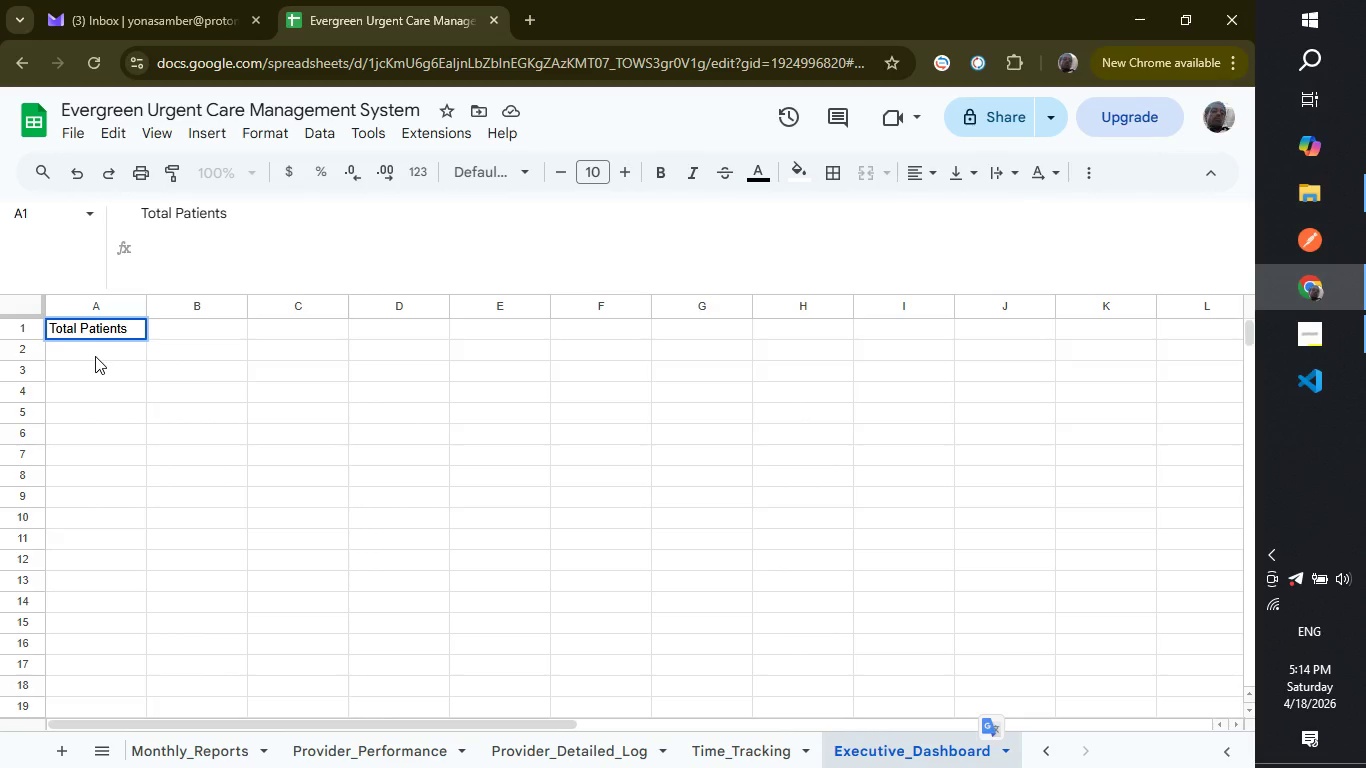 
left_click([95, 356])
 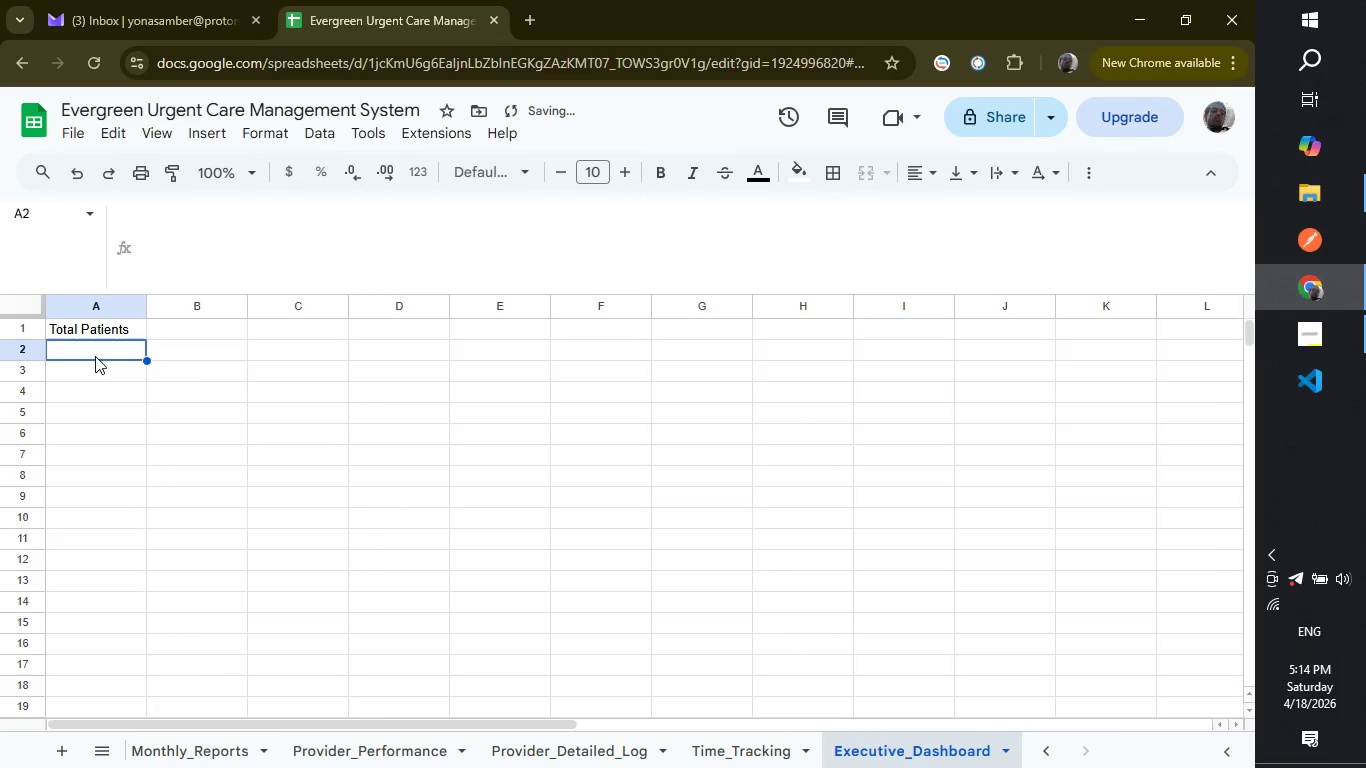 
type(Total Visits)
 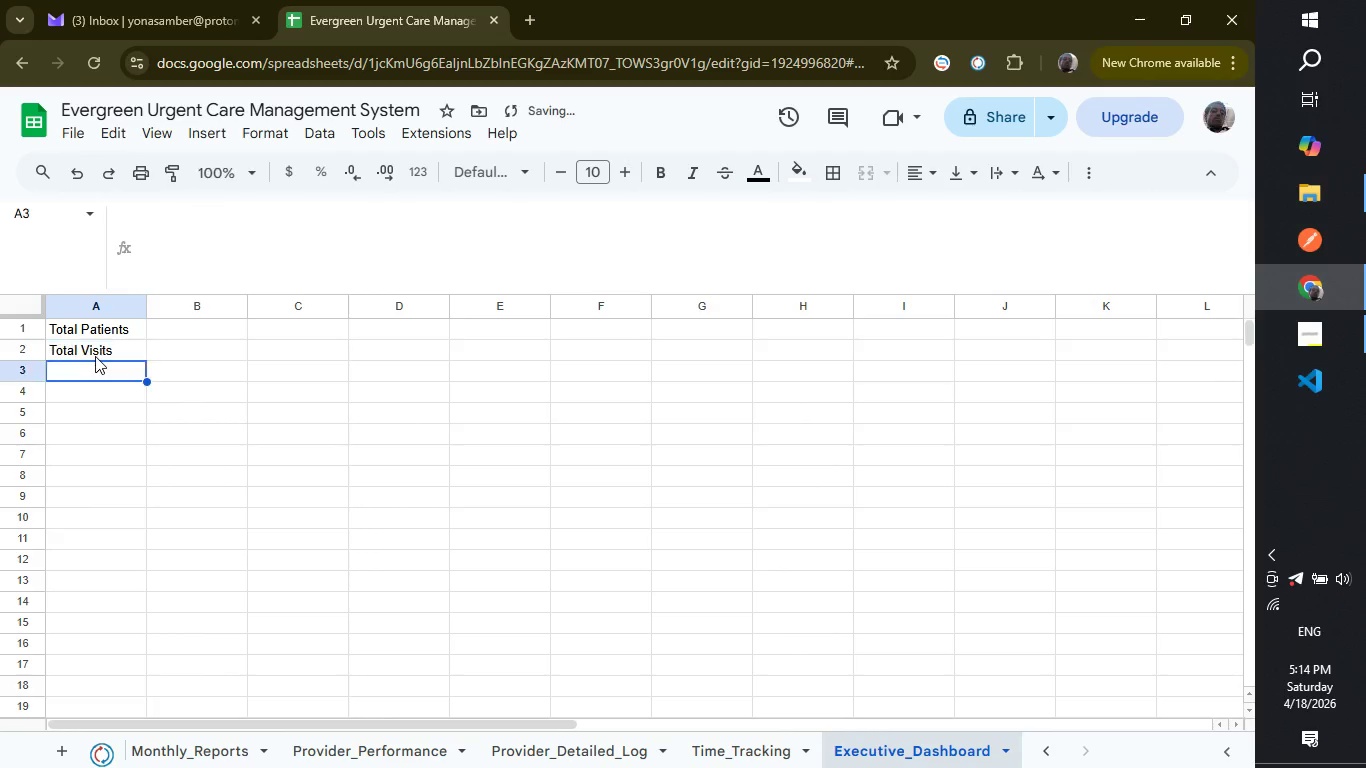 
 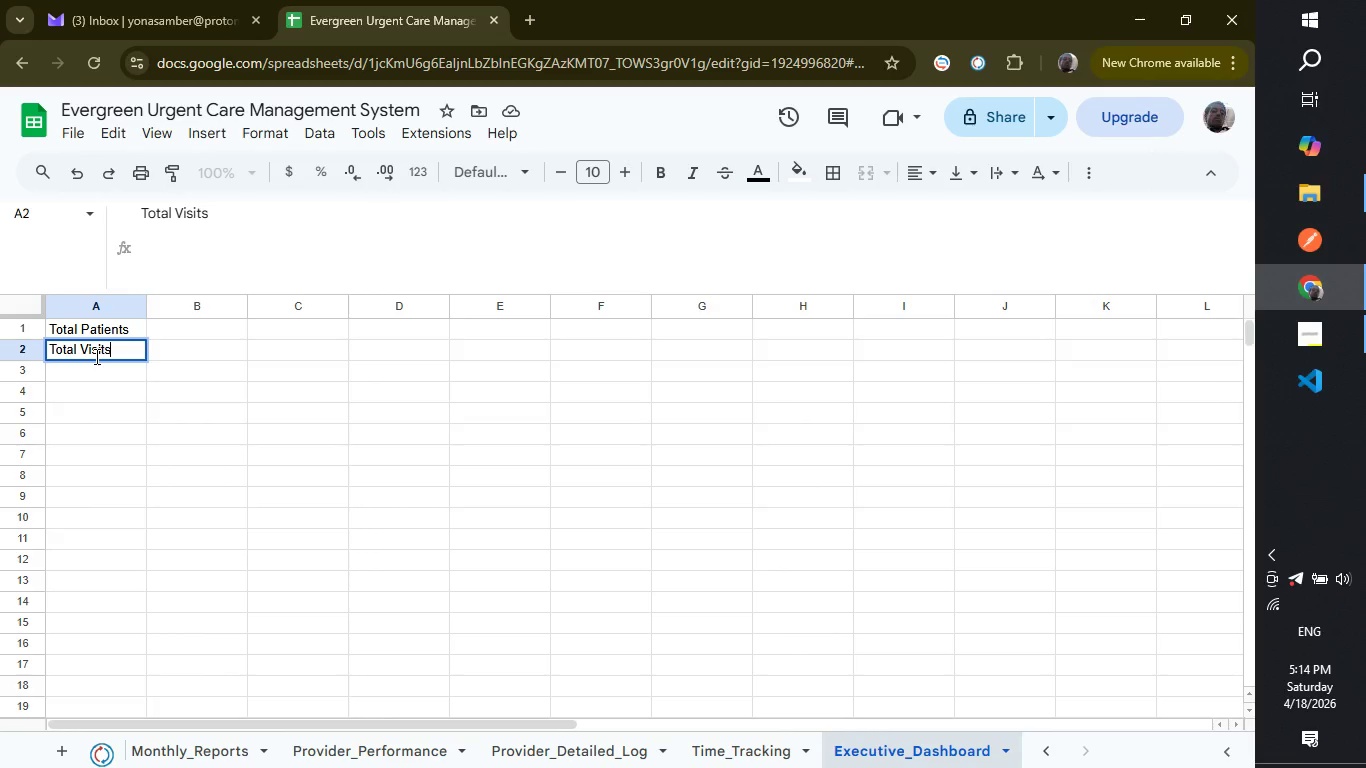 
key(Enter)
 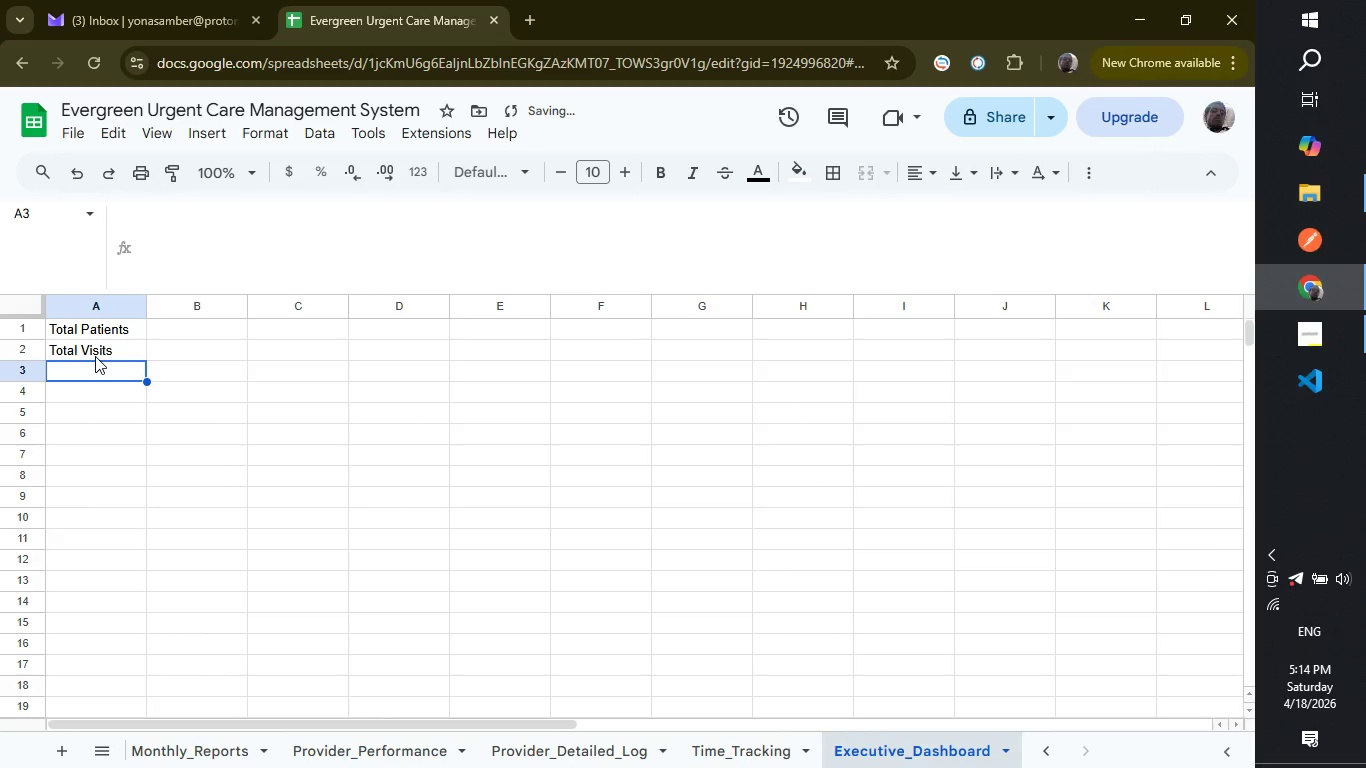 
type(Total Revenue)
 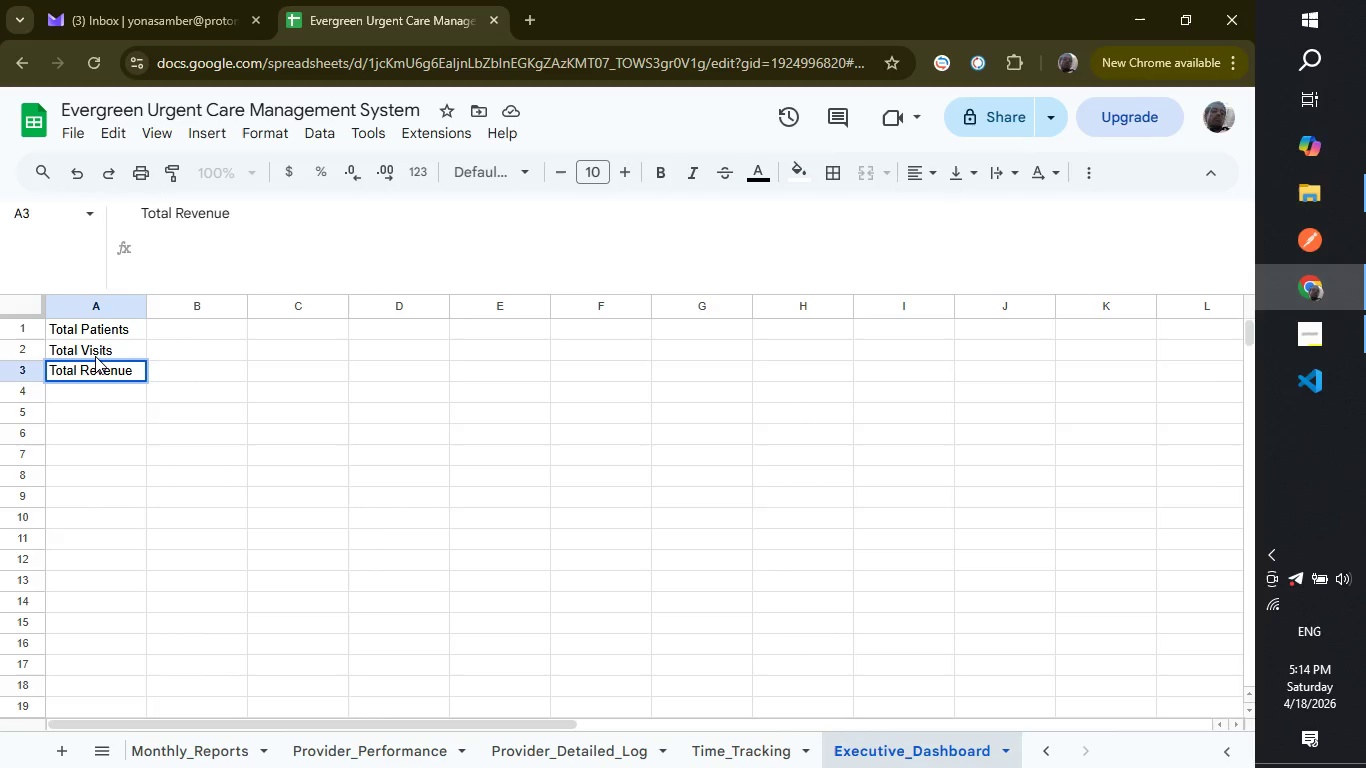 
key(Enter)
 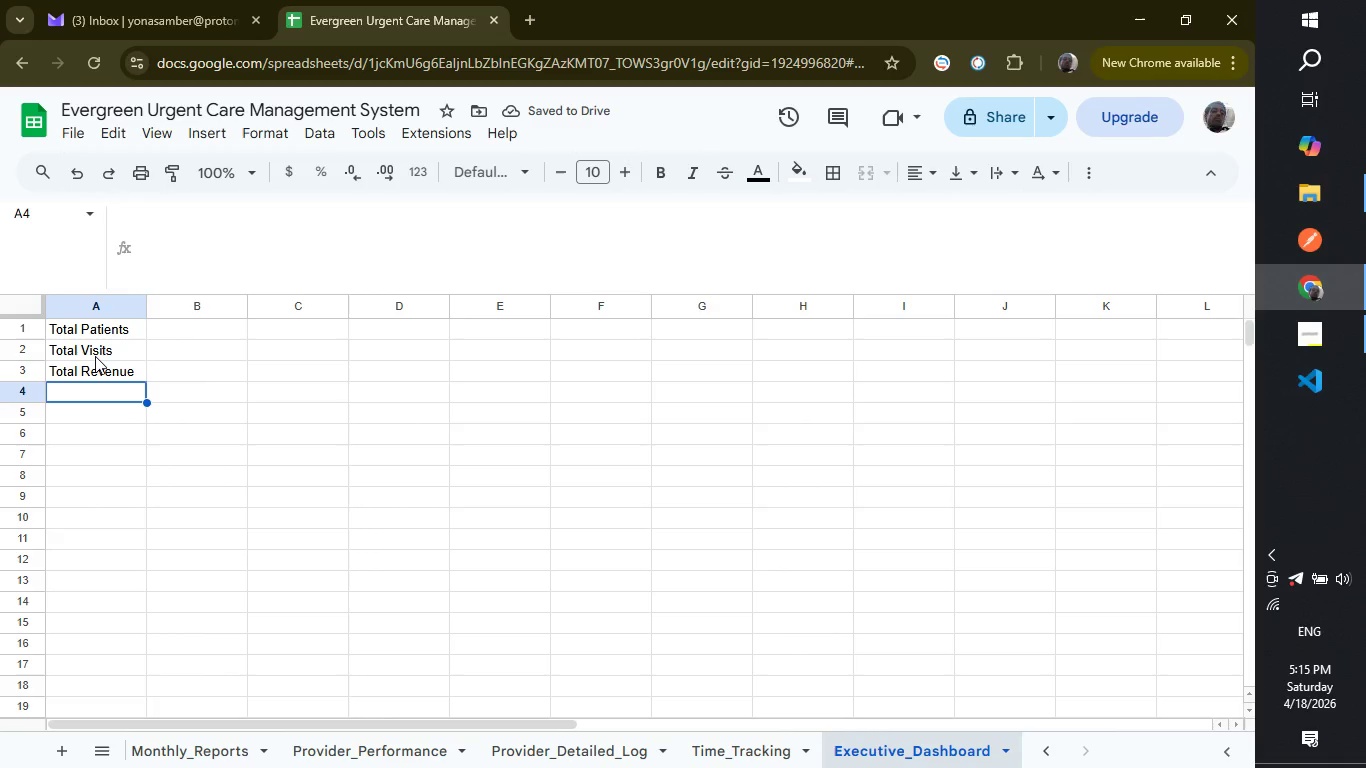 
type(Paid Revenue)
 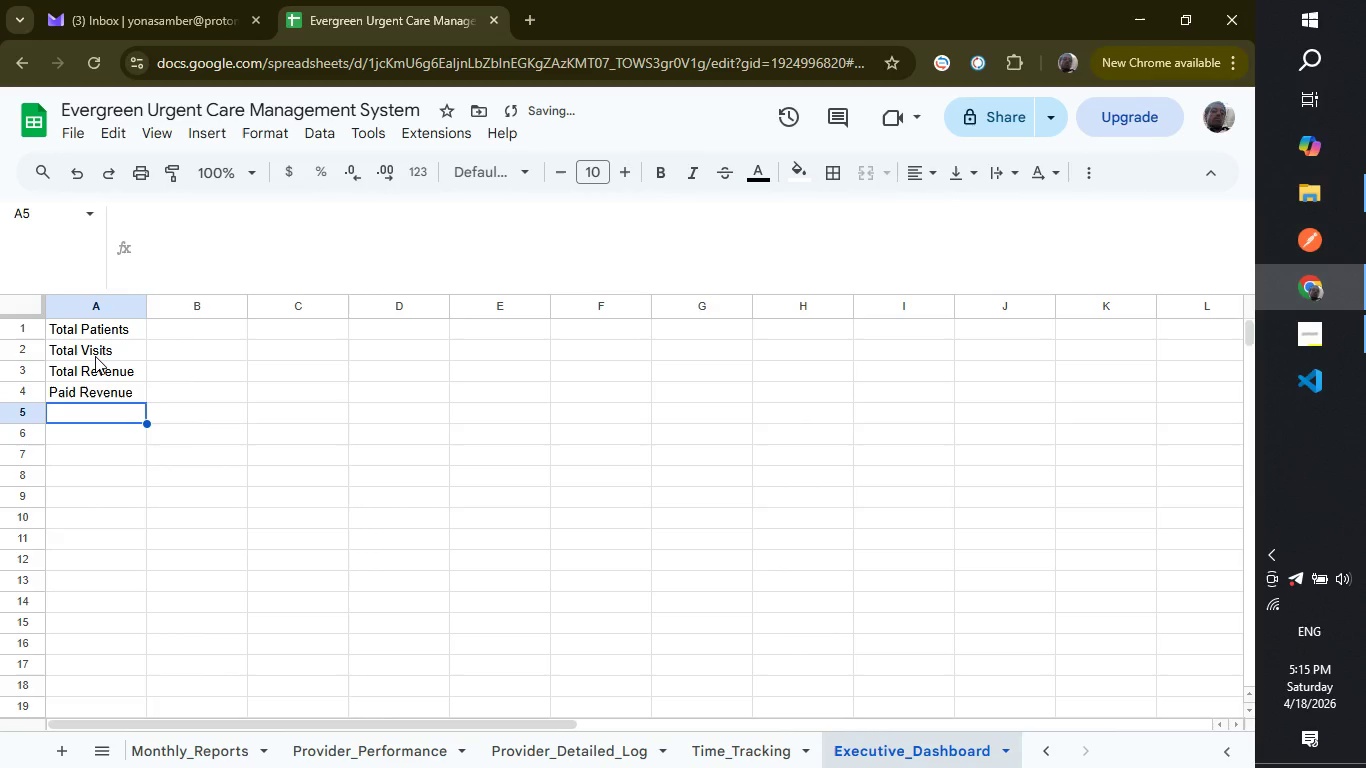 
key(Enter)
 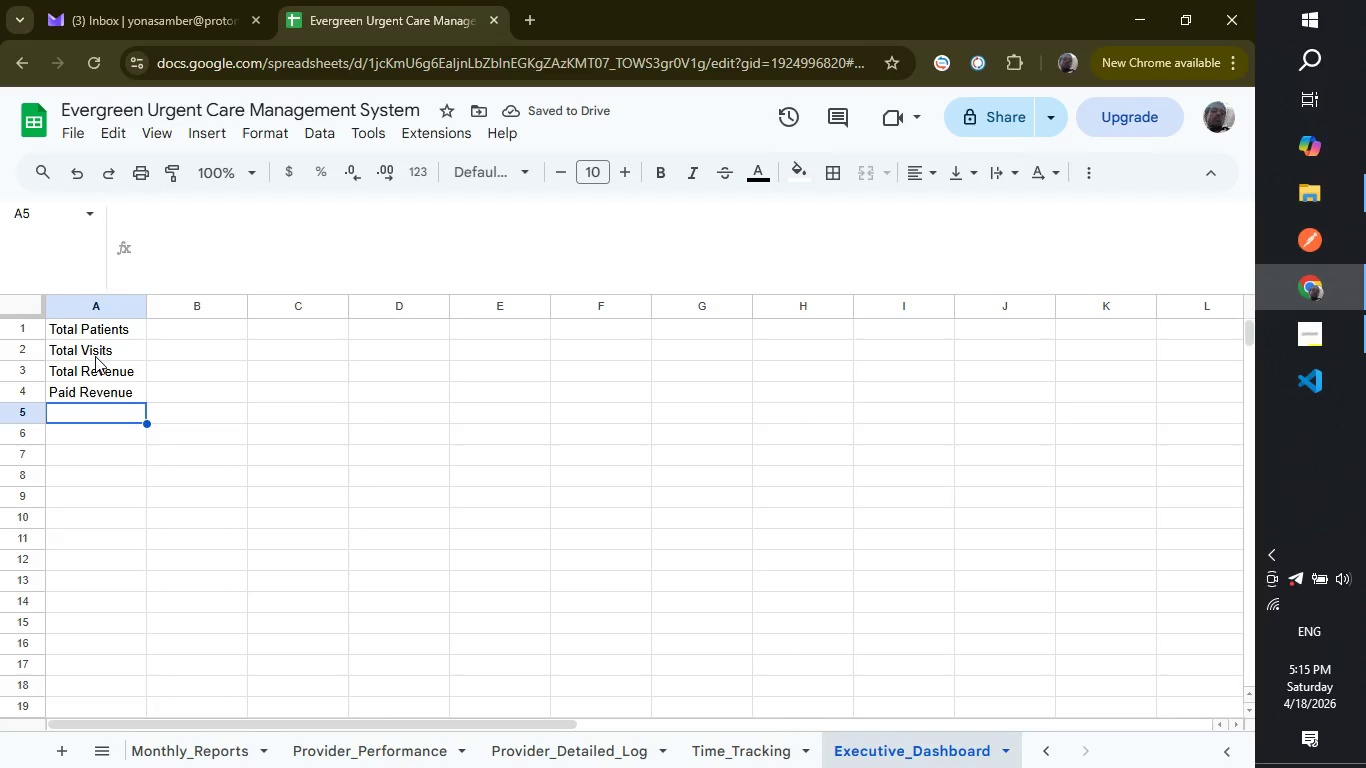 
type(Pending)
 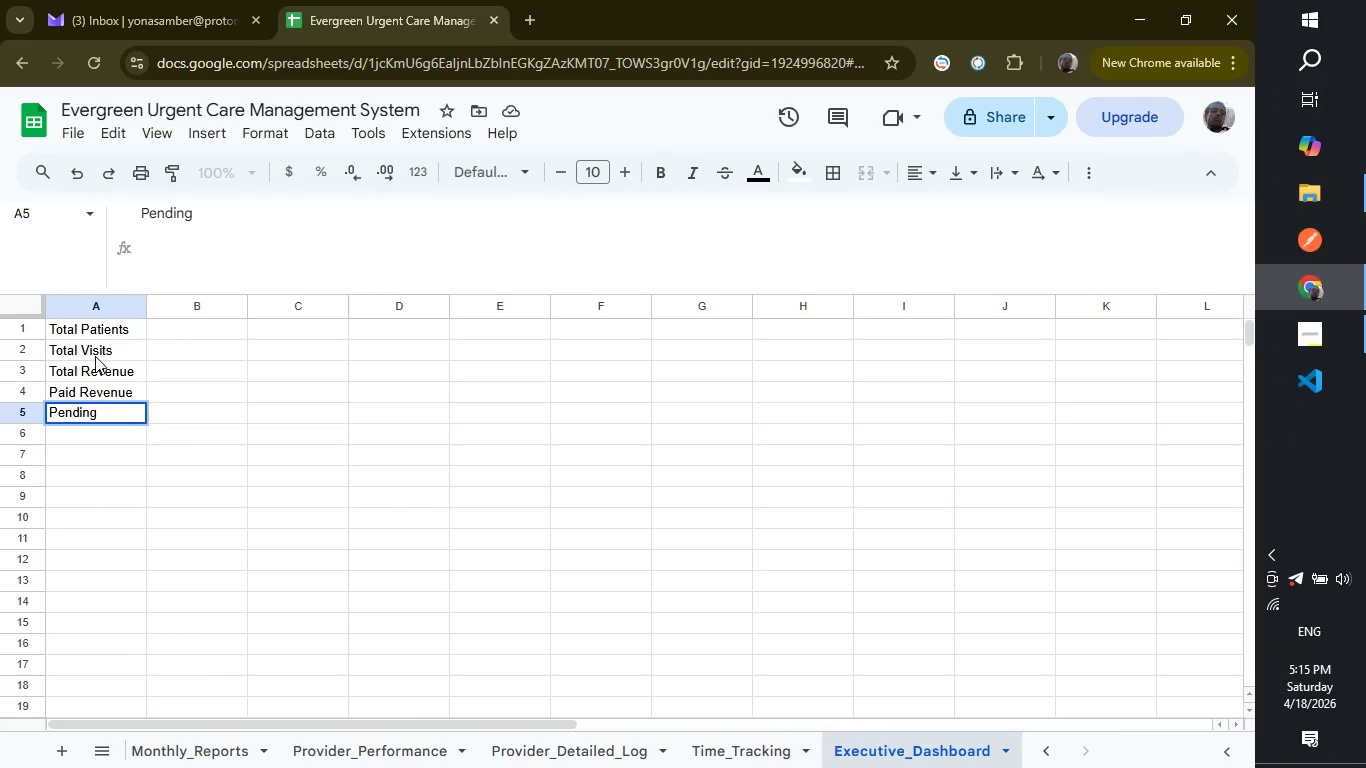 
type( Revenue)
 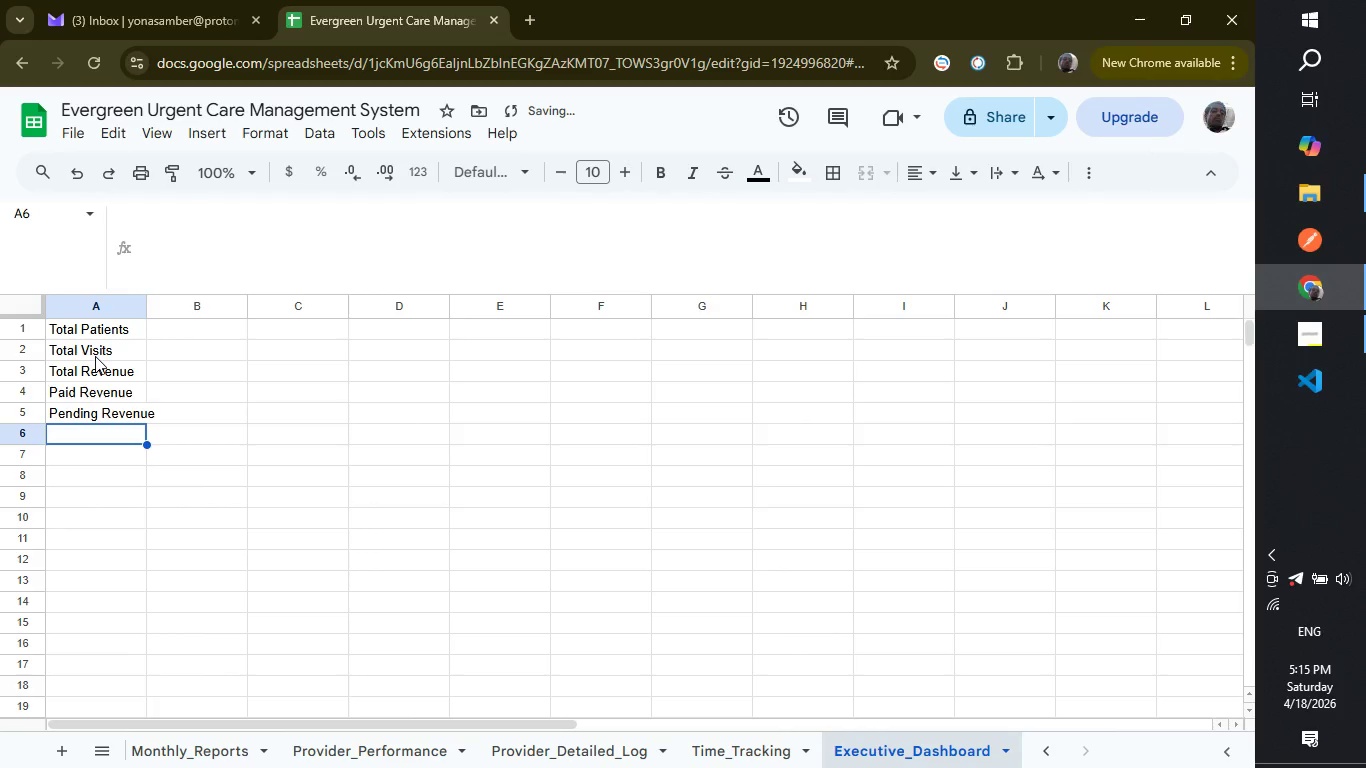 
 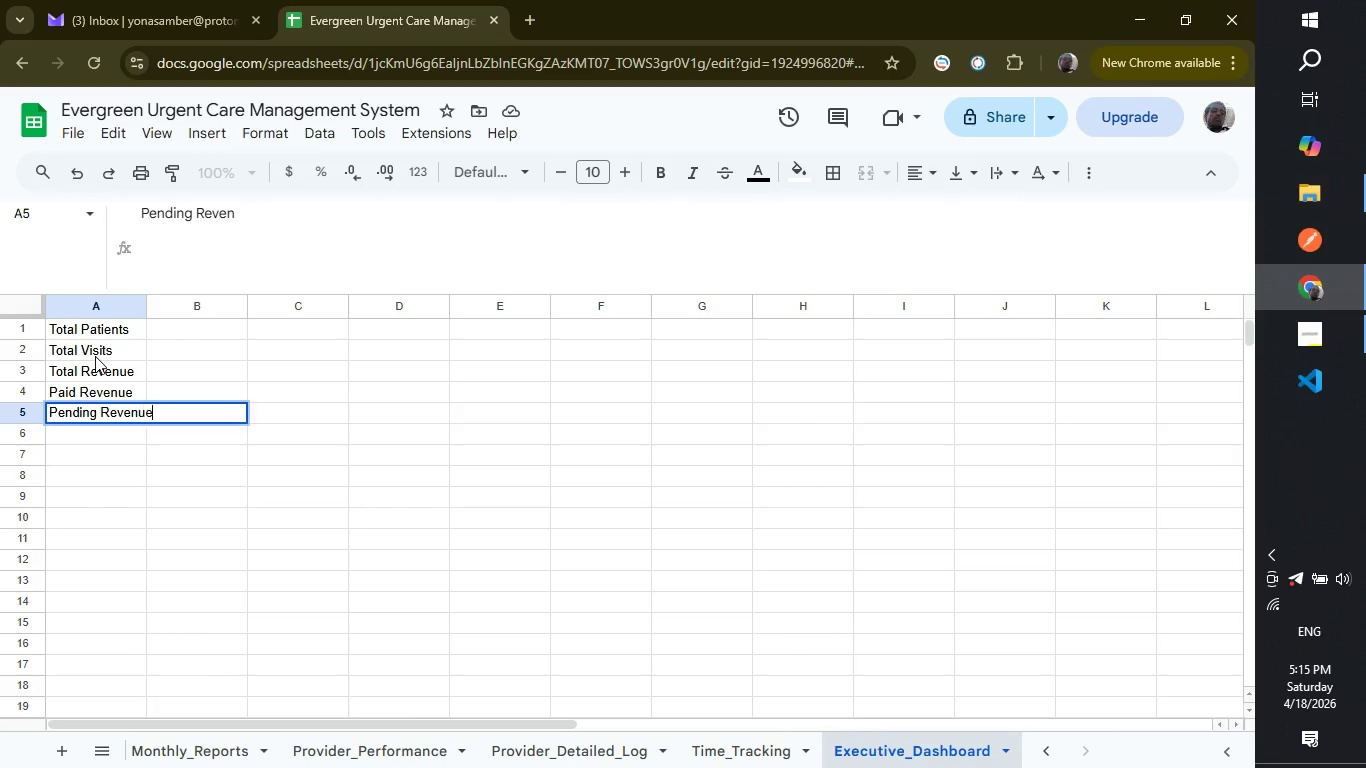 
key(Enter)
 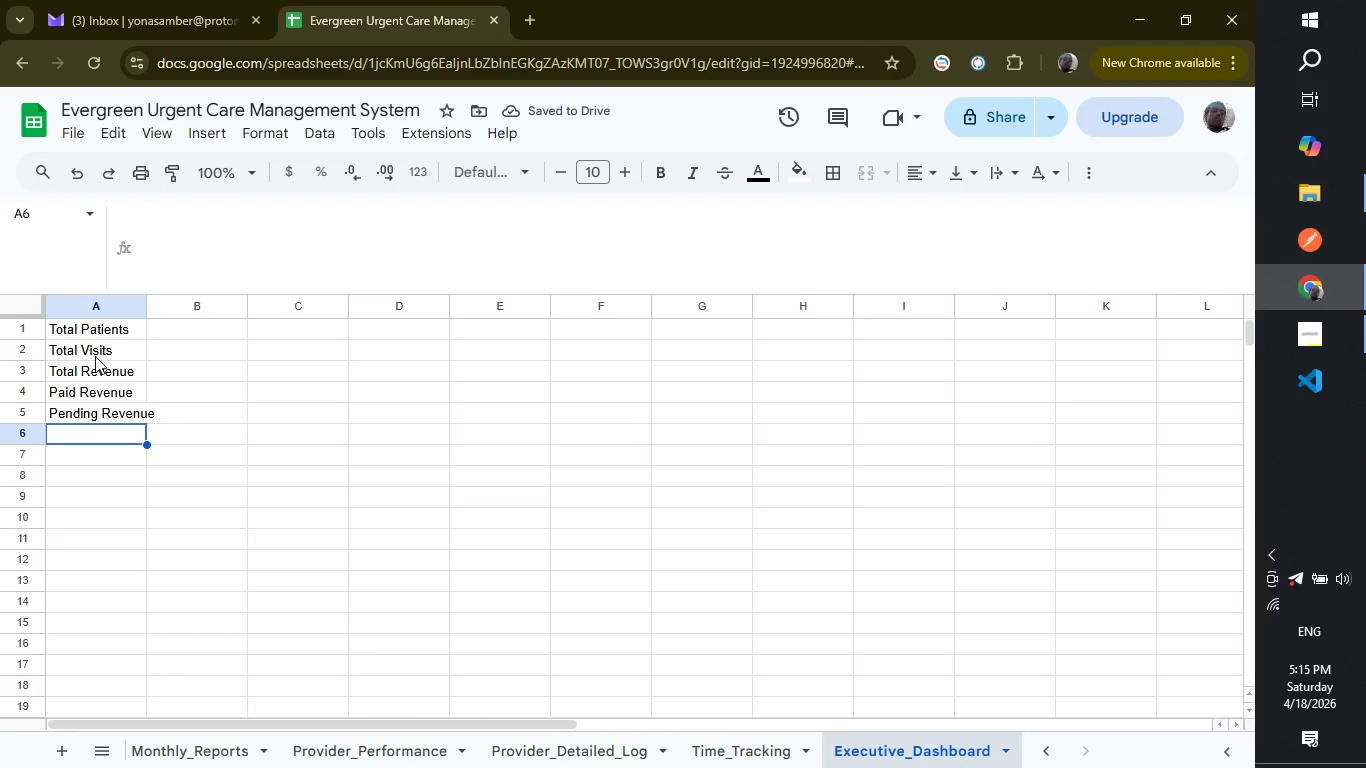 
type(Avg Revenue/Visit)
 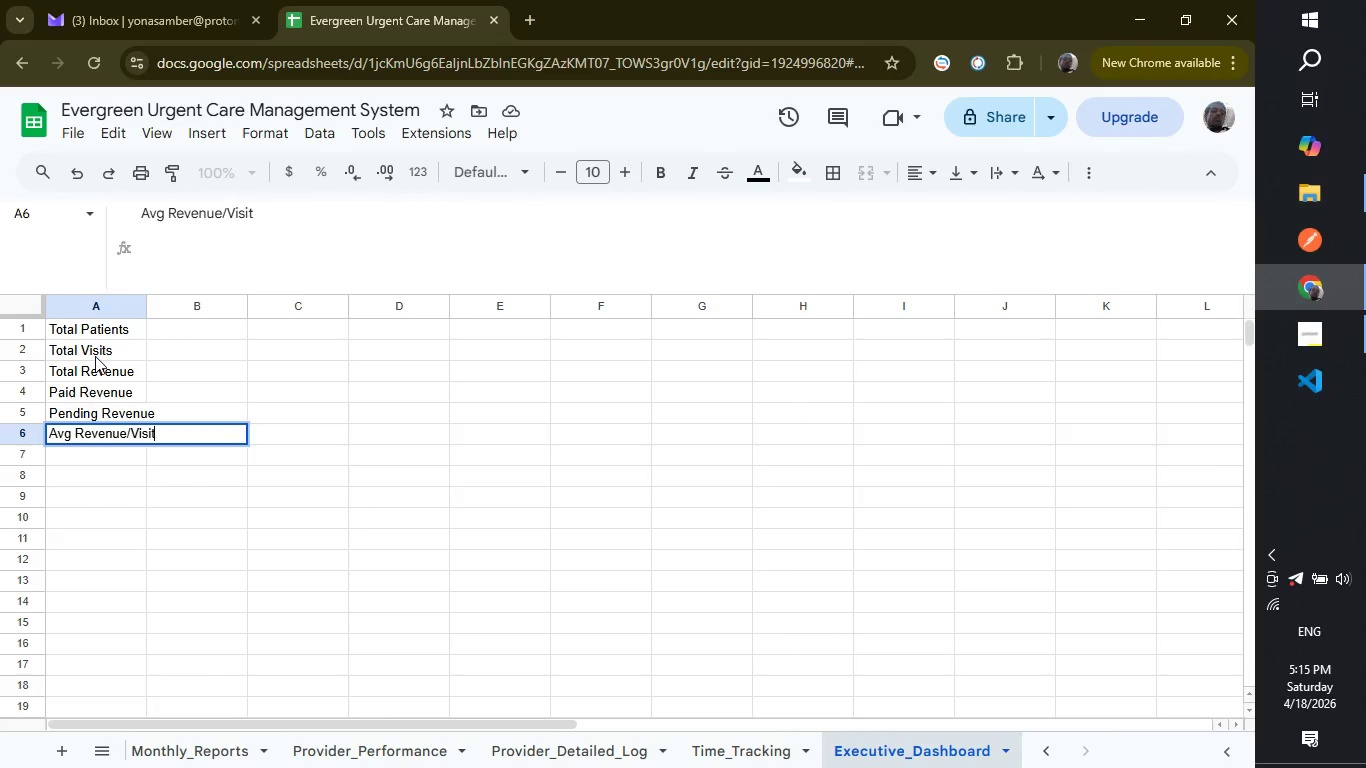 
key(Enter)
 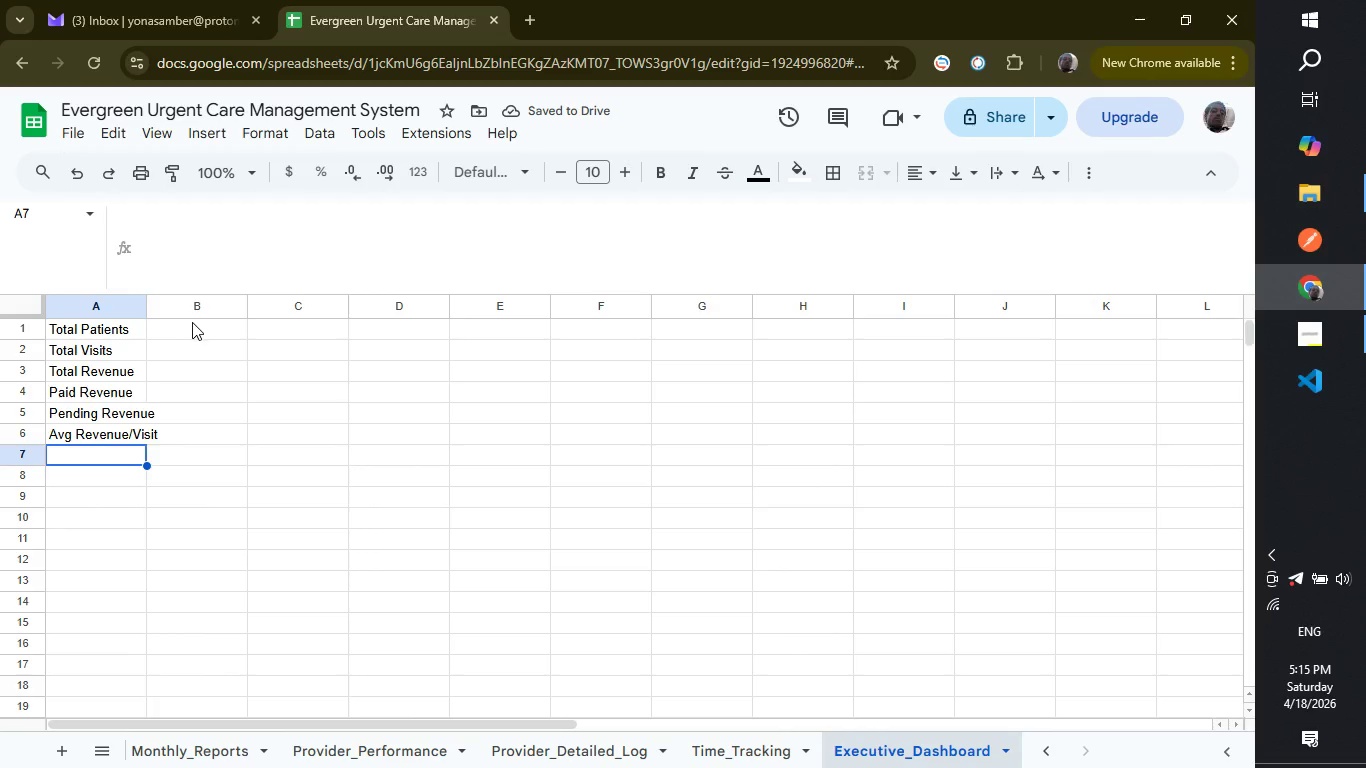 
wait(5.53)
 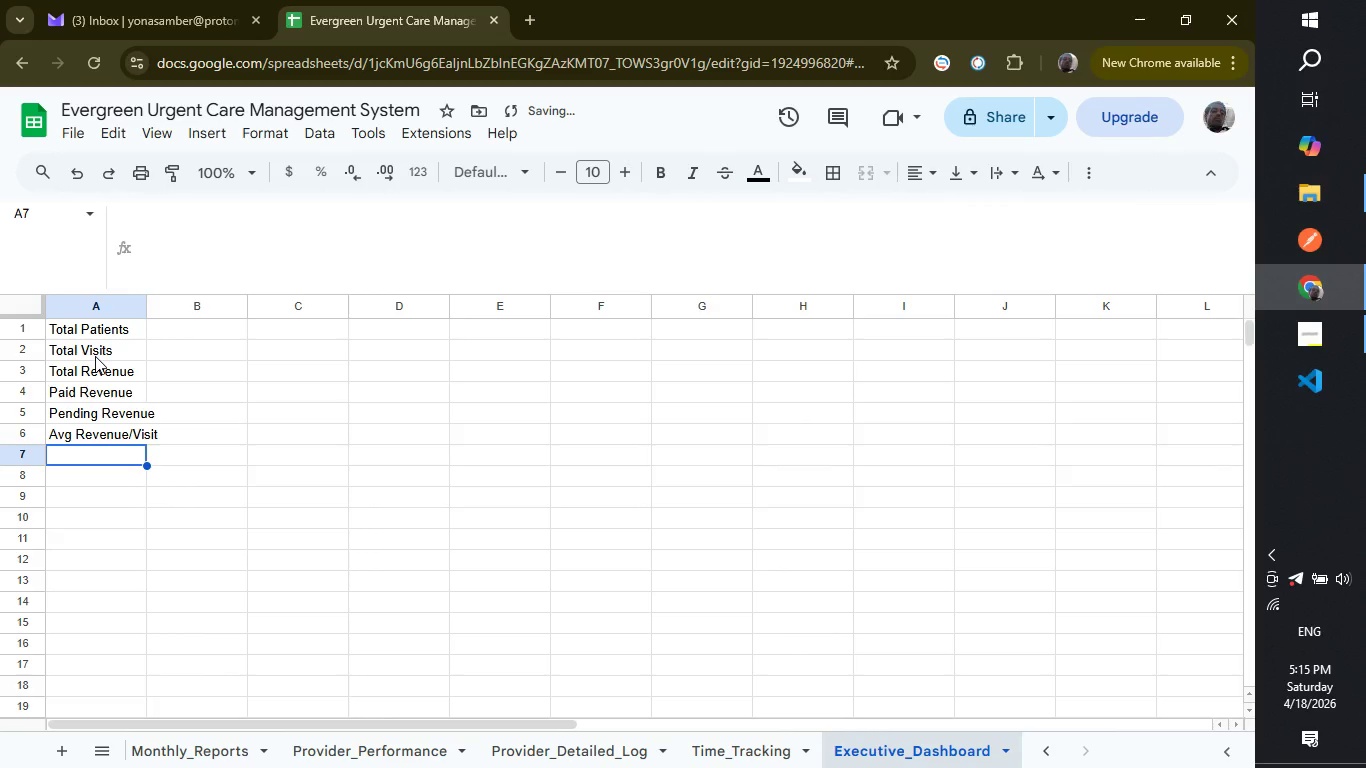 
scroll: coordinate [424, 583], scroll_direction: down, amount: 1.0
 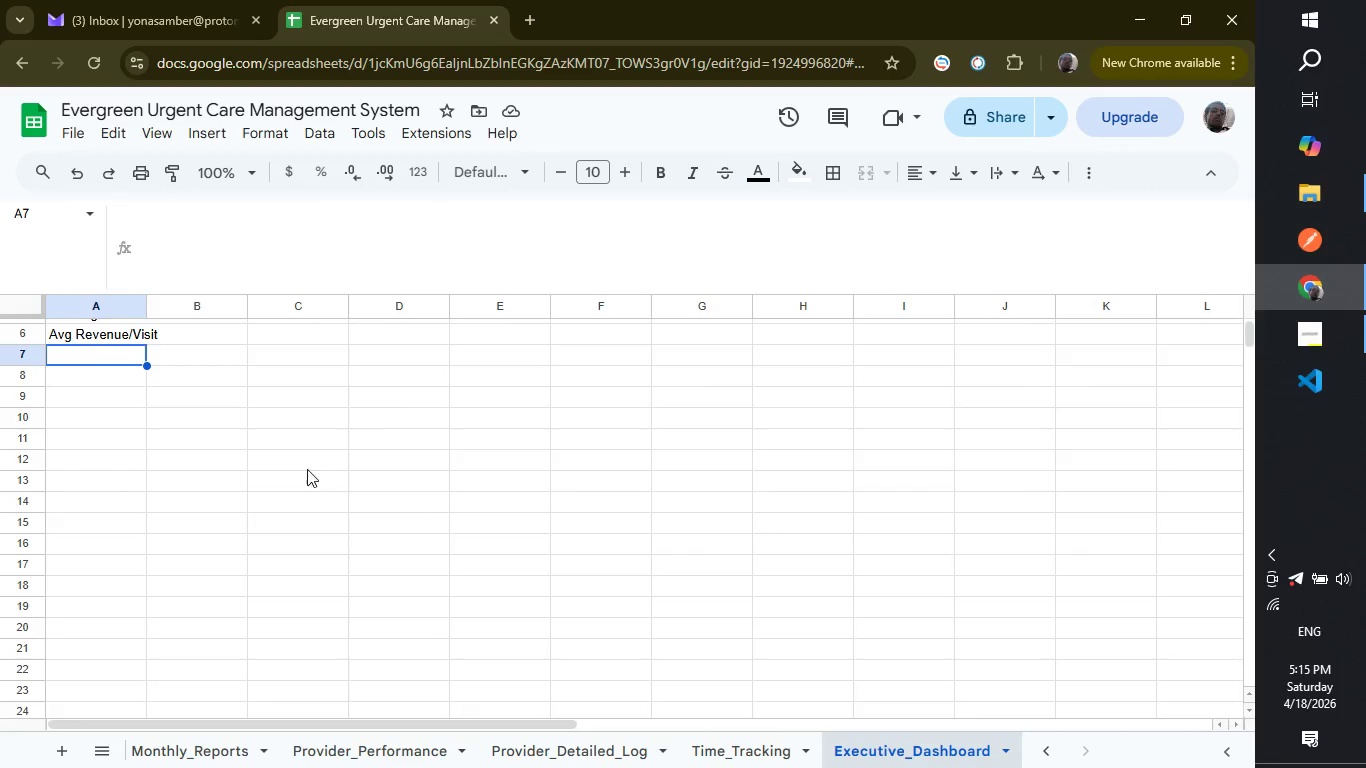 
scroll: coordinate [201, 396], scroll_direction: up, amount: 2.0
 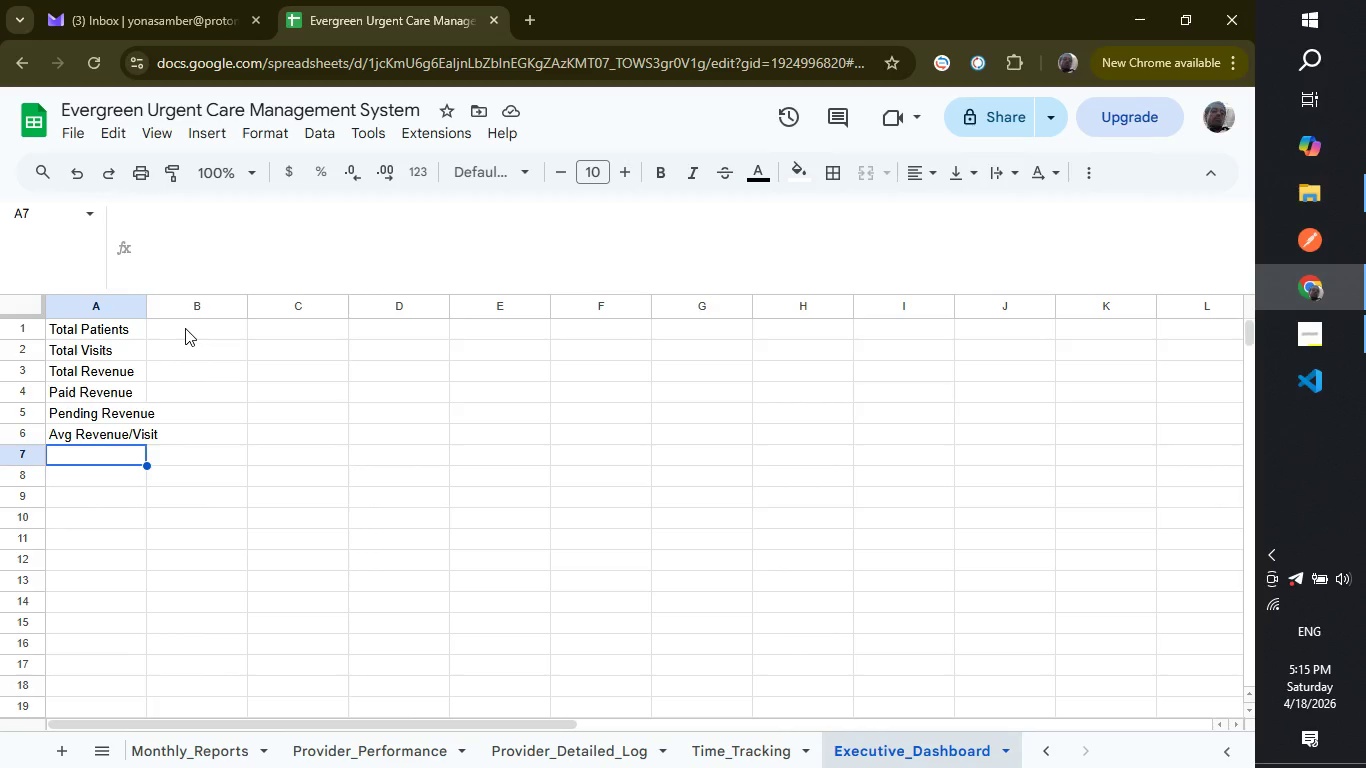 
left_click([185, 328])
 